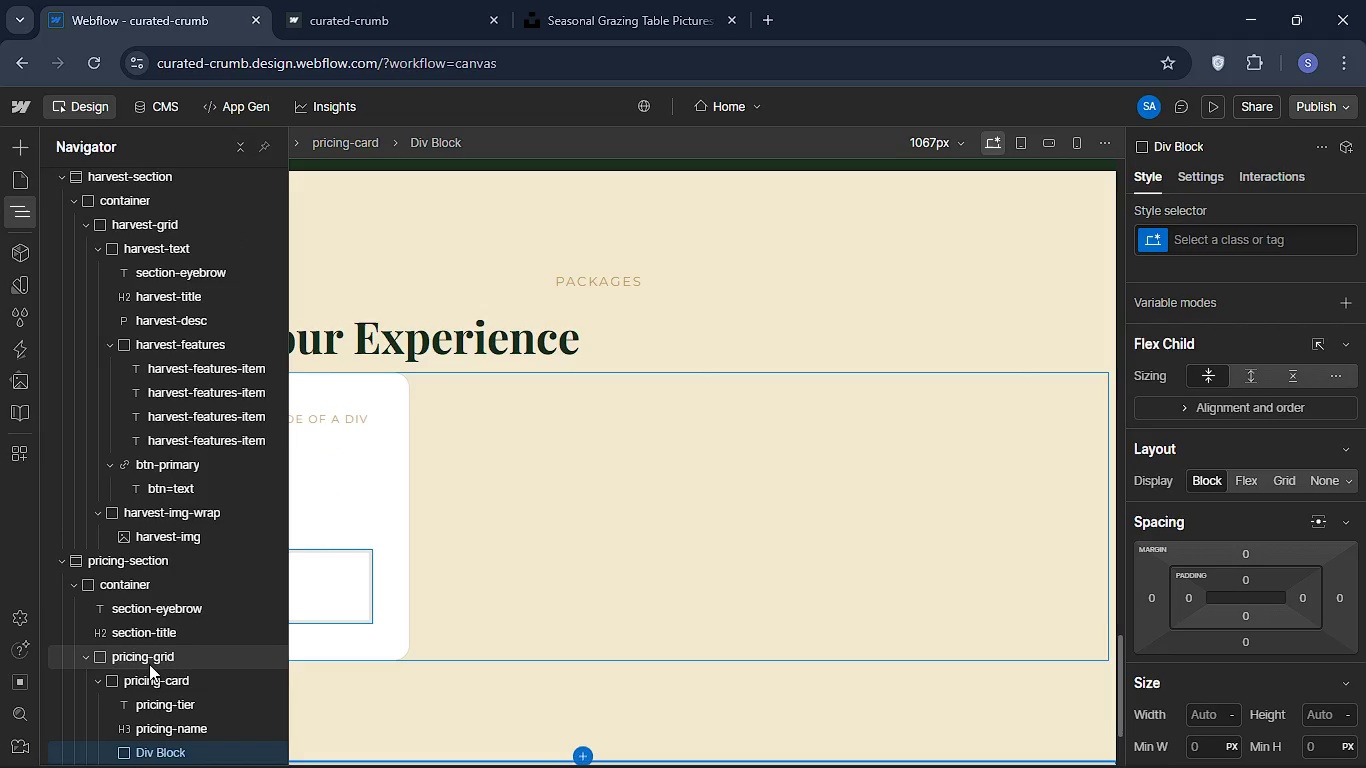 
scroll: coordinate [149, 664], scroll_direction: down, amount: 1.0
 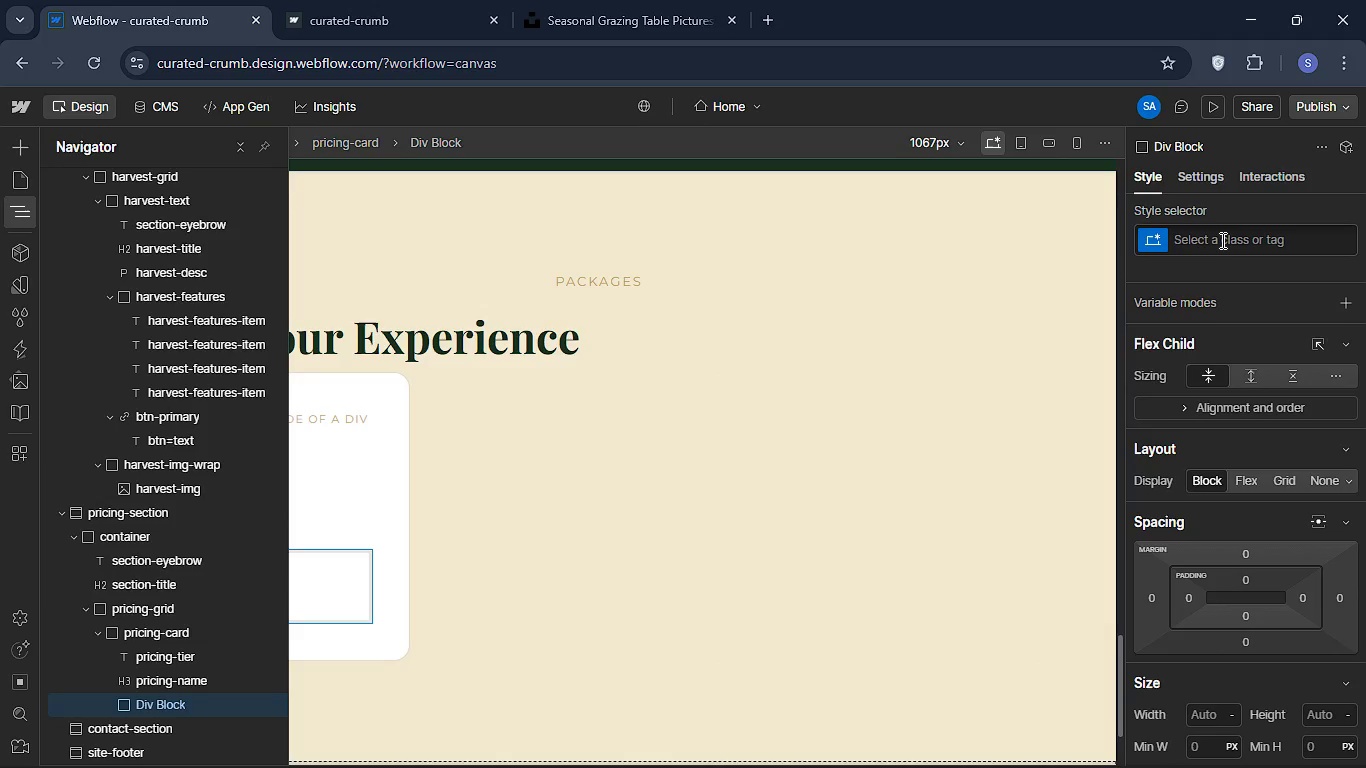 
left_click_drag(start_coordinate=[1220, 239], to_coordinate=[1215, 237])
 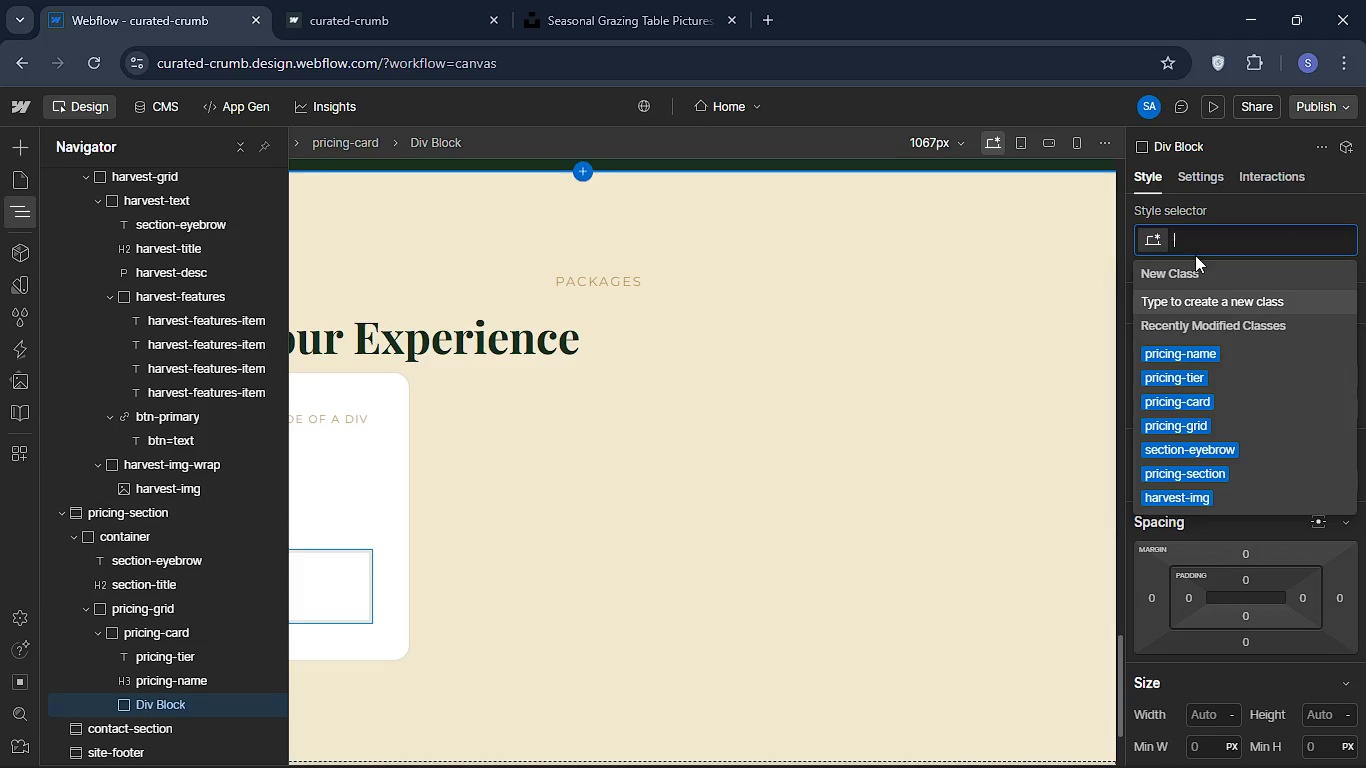 
type(pri)
 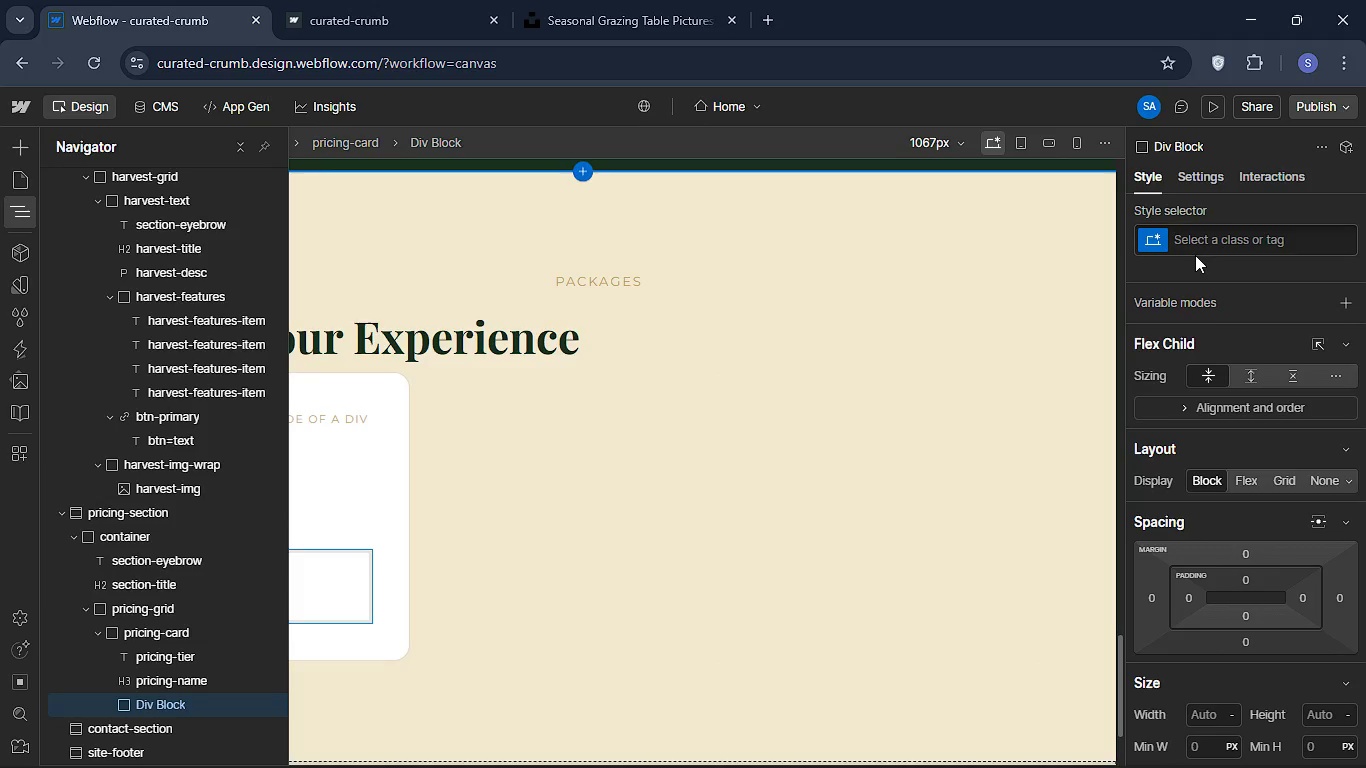 
left_click([1195, 255])
 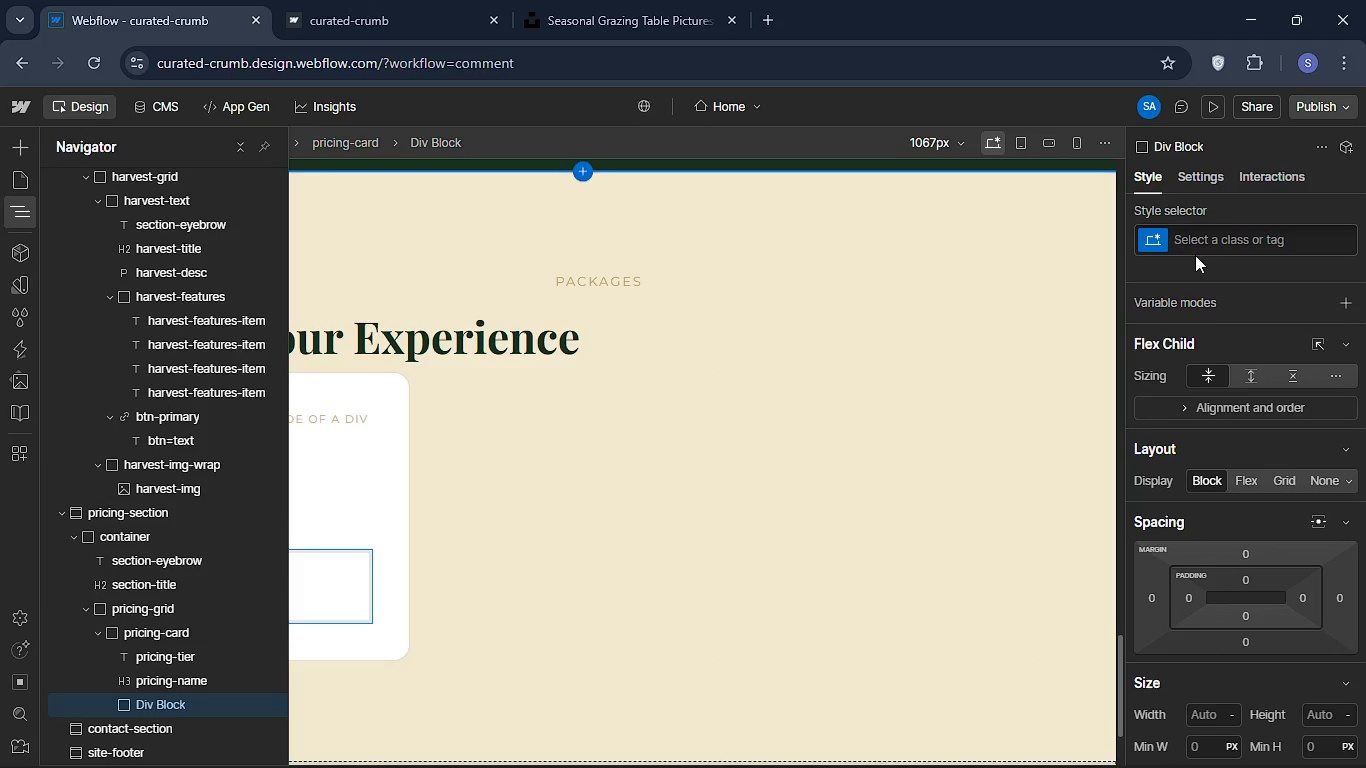 
type(cing)
 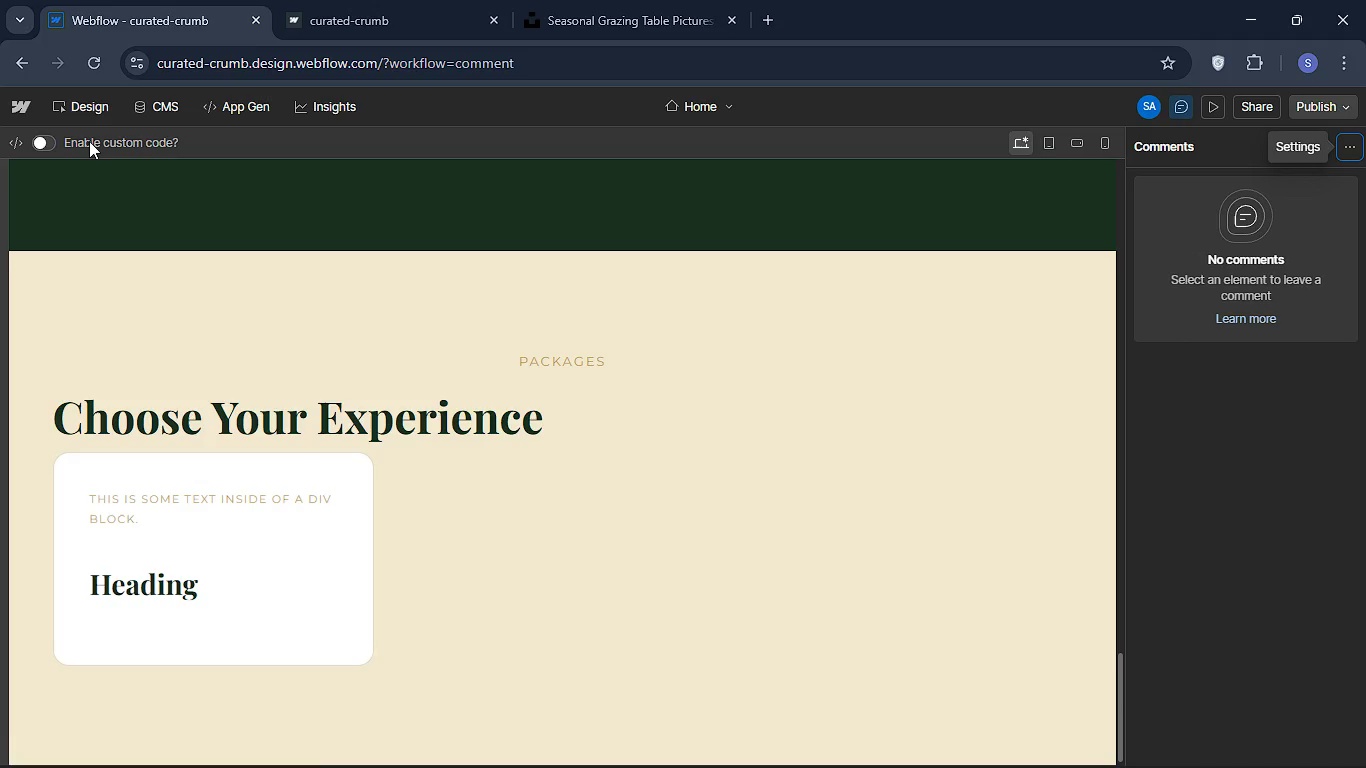 
left_click([86, 115])
 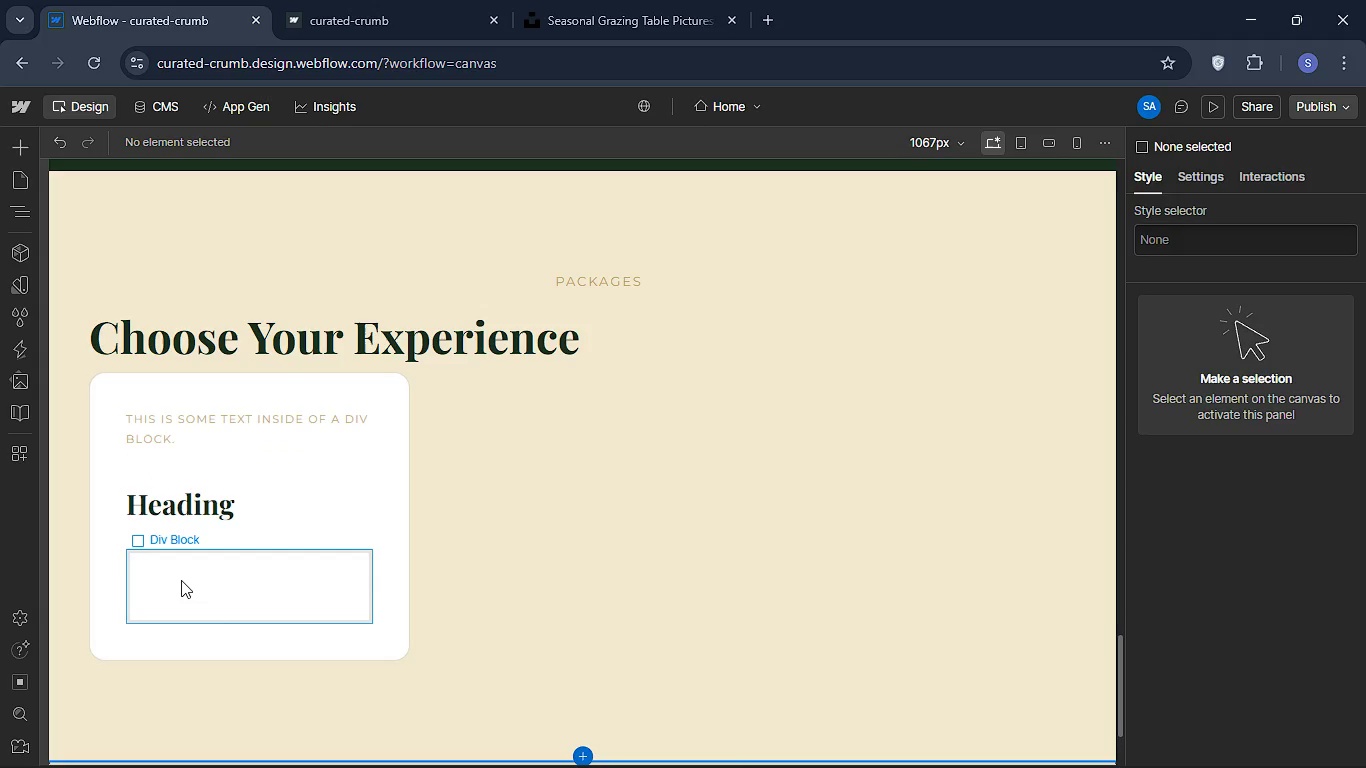 
left_click([181, 580])
 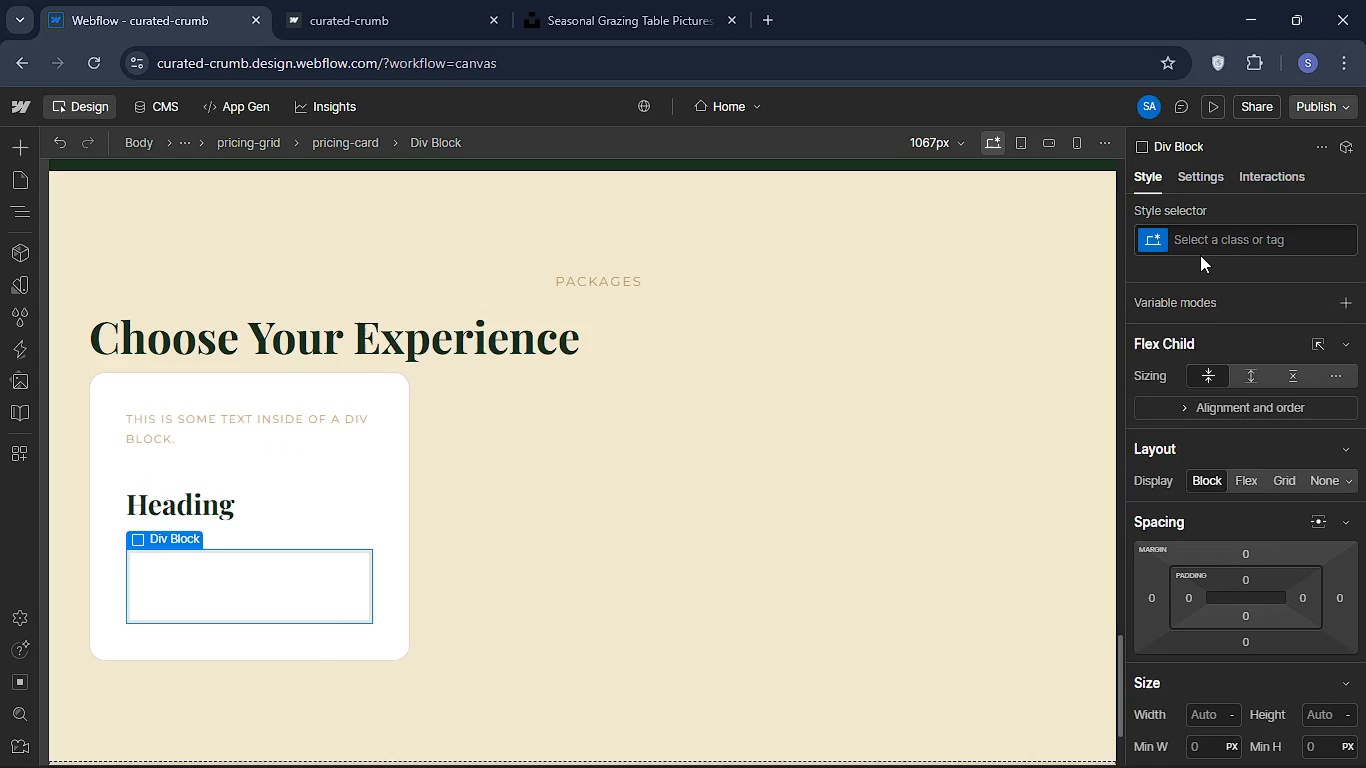 
left_click([1200, 239])
 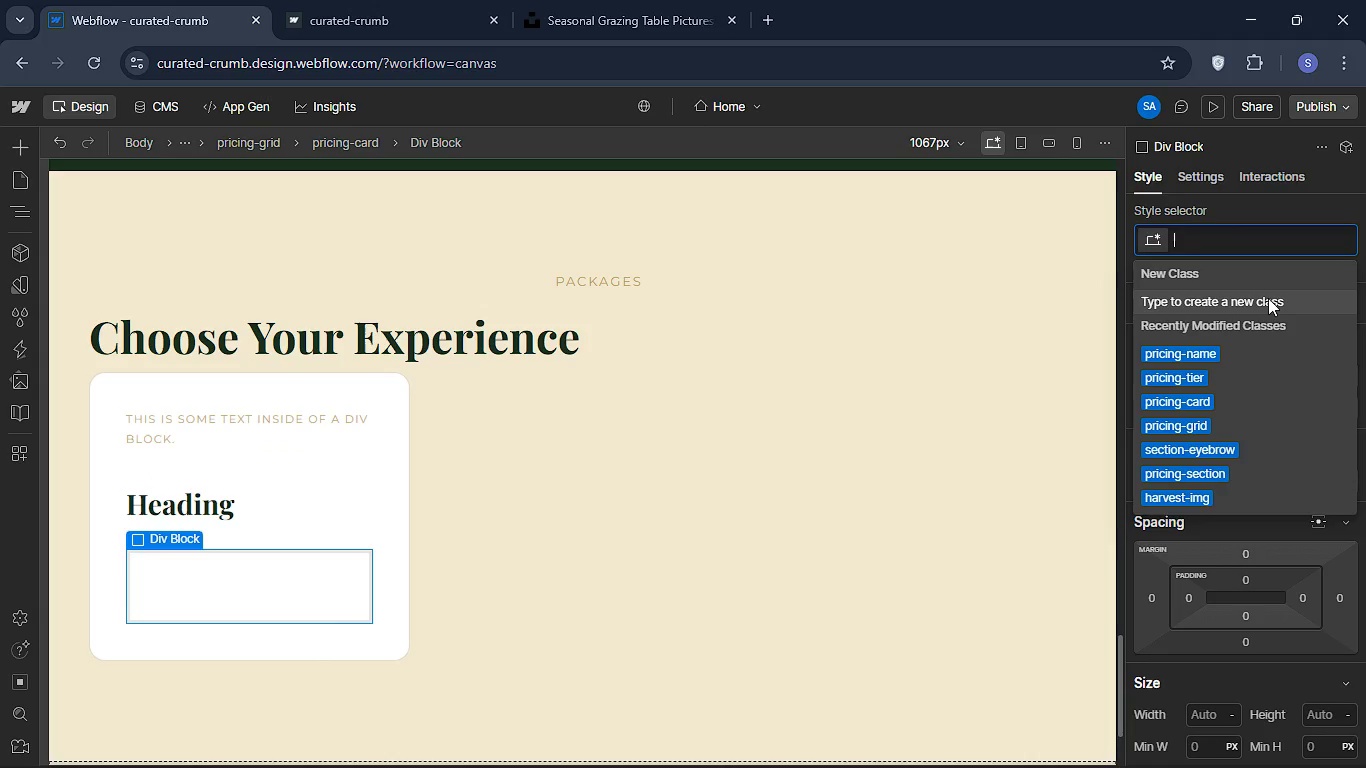 
type(pricing )
key(Backspace)
type(-price )
key(Backspace)
type(=)
key(Backspace)
type(-wrap)
 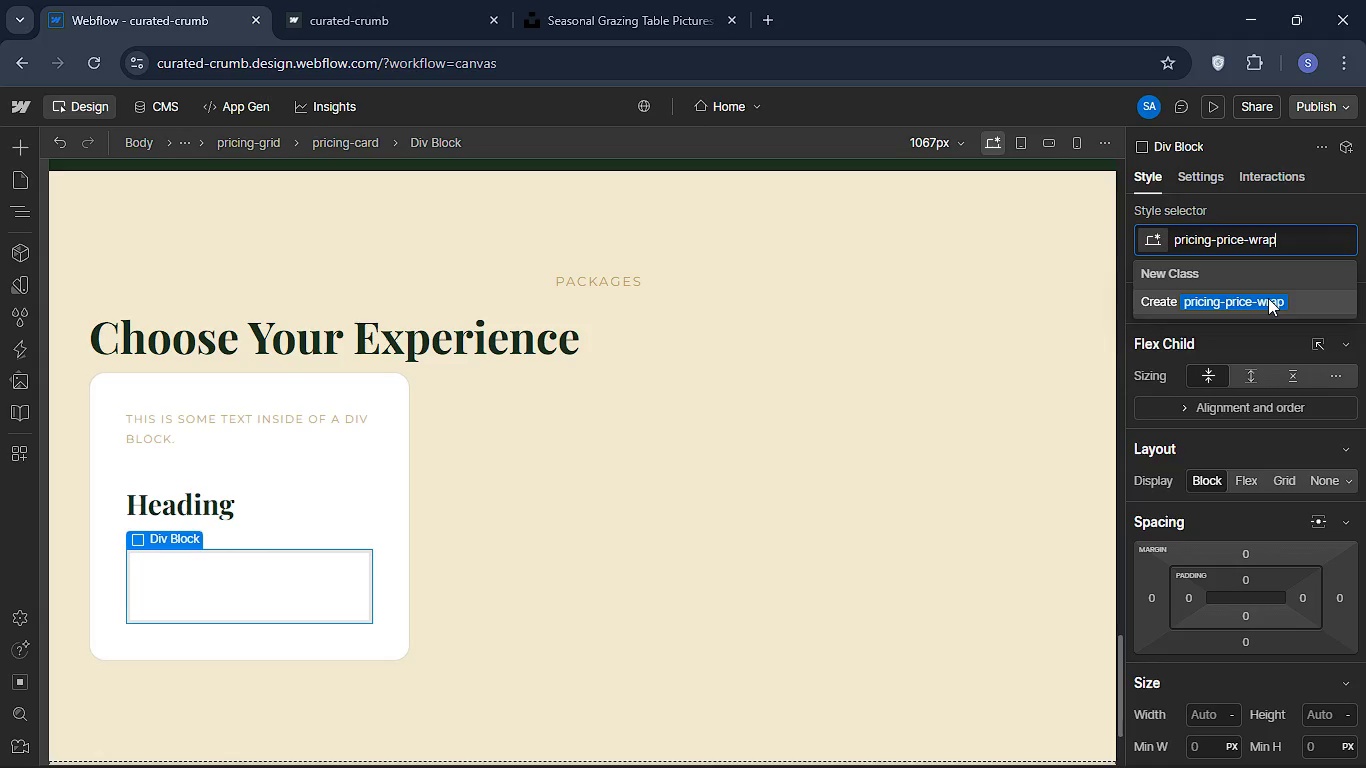 
key(Enter)
 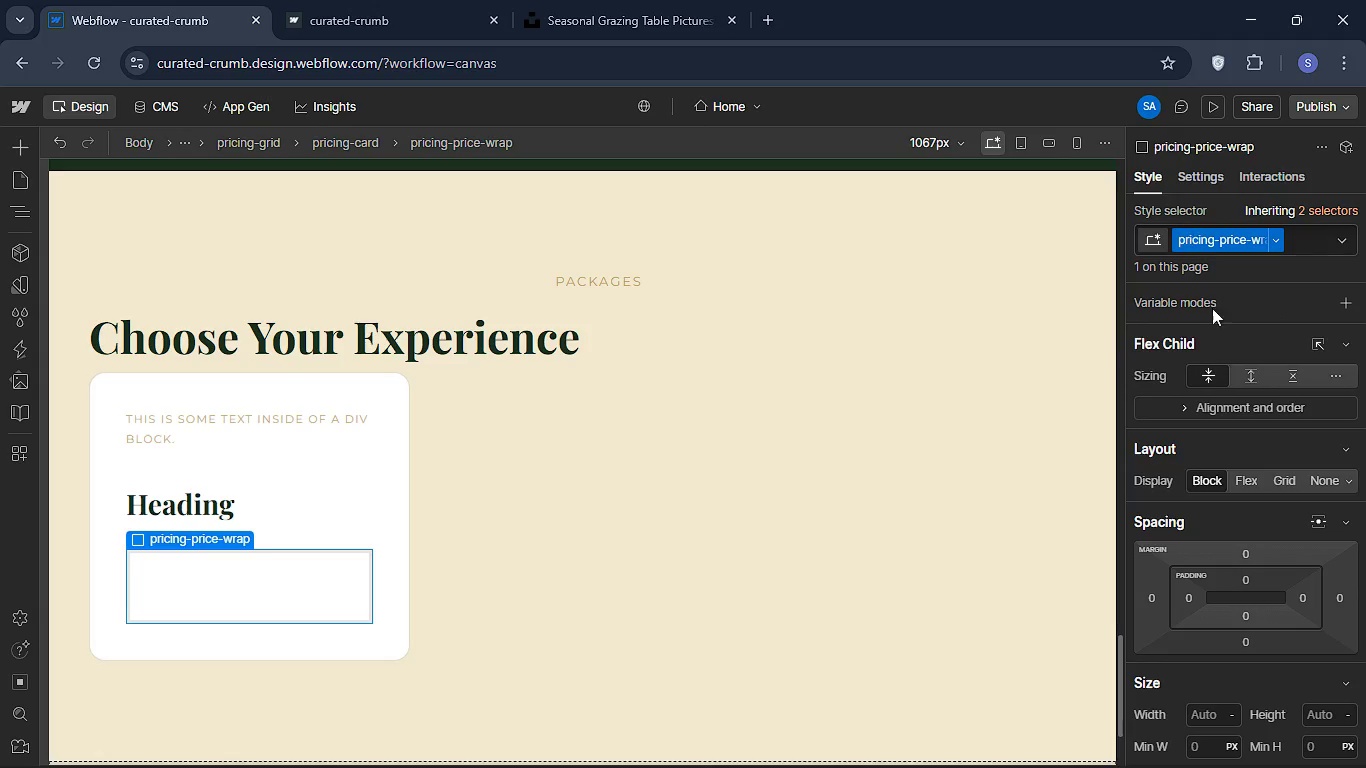 
left_click([1241, 483])
 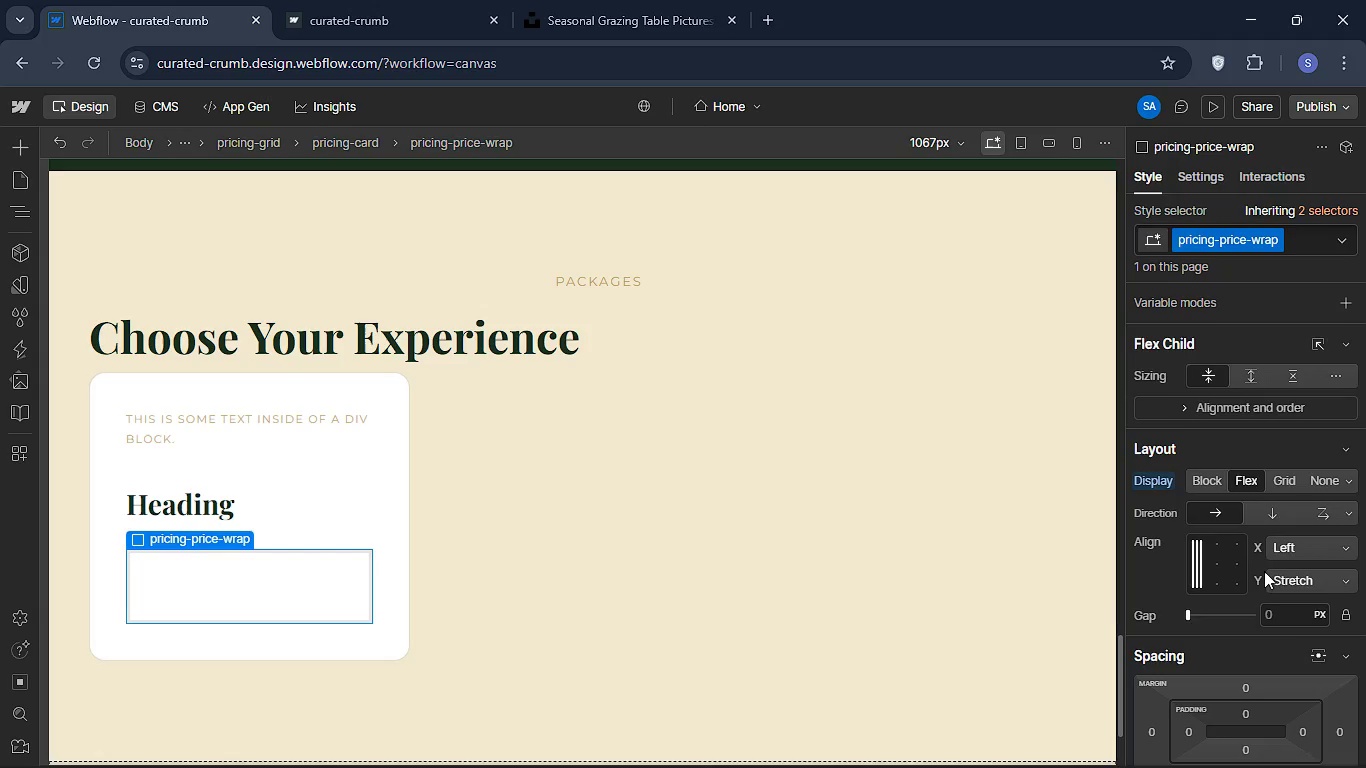 
wait(8.06)
 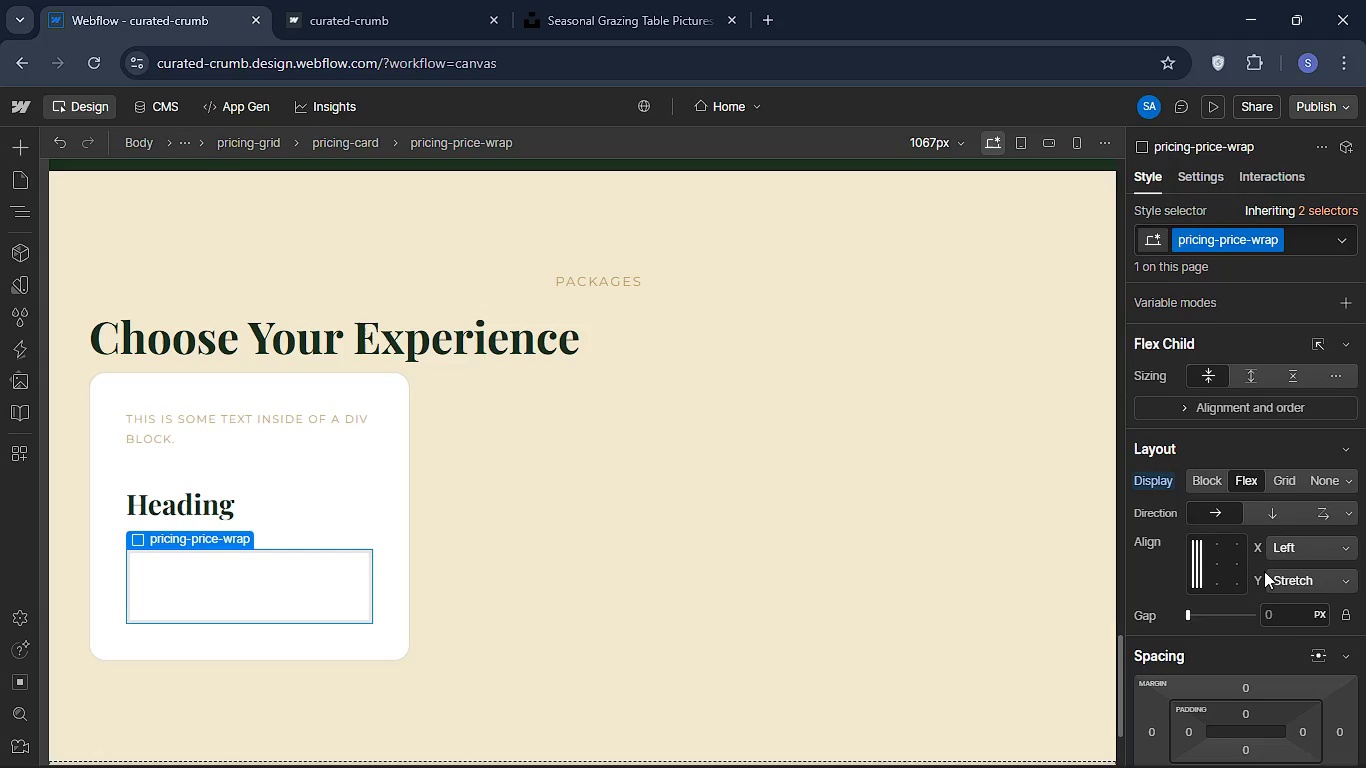 
left_click([1297, 549])
 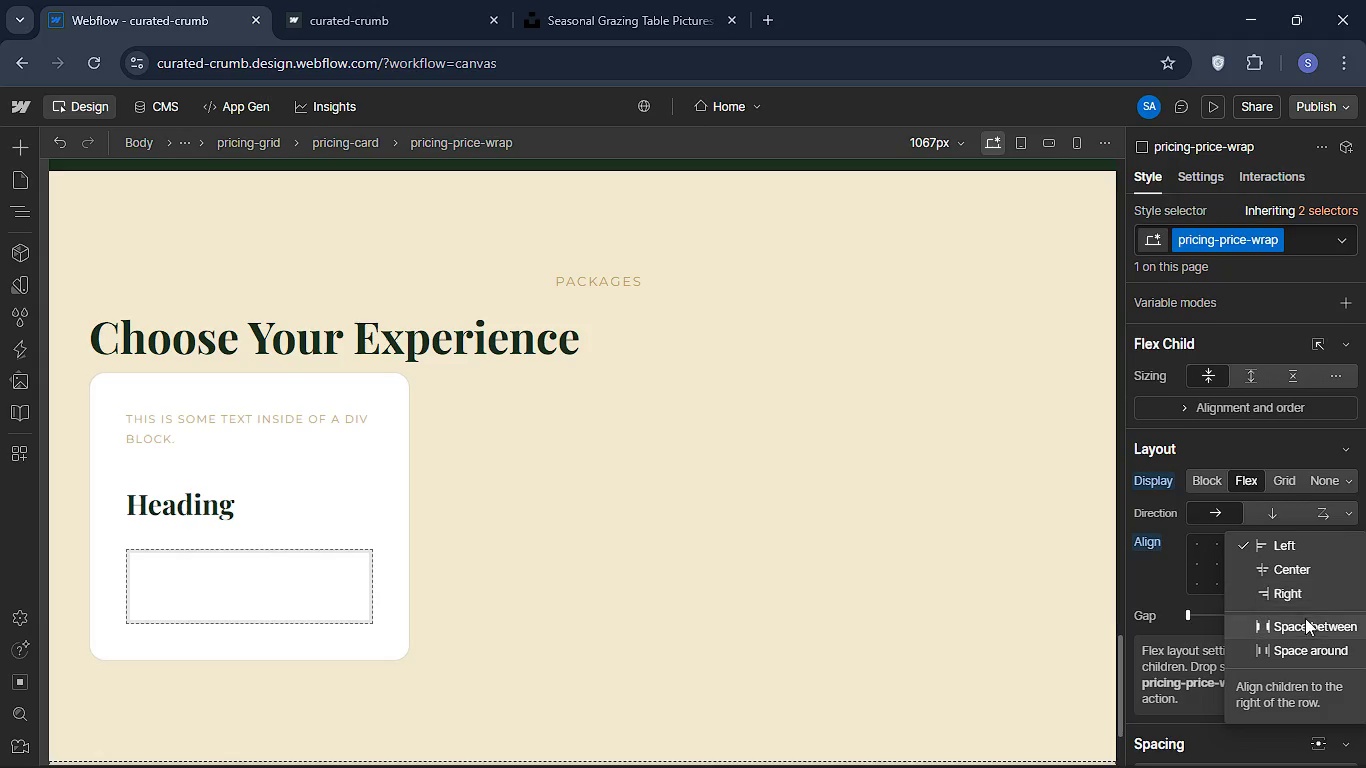 
mouse_move([1311, 613])
 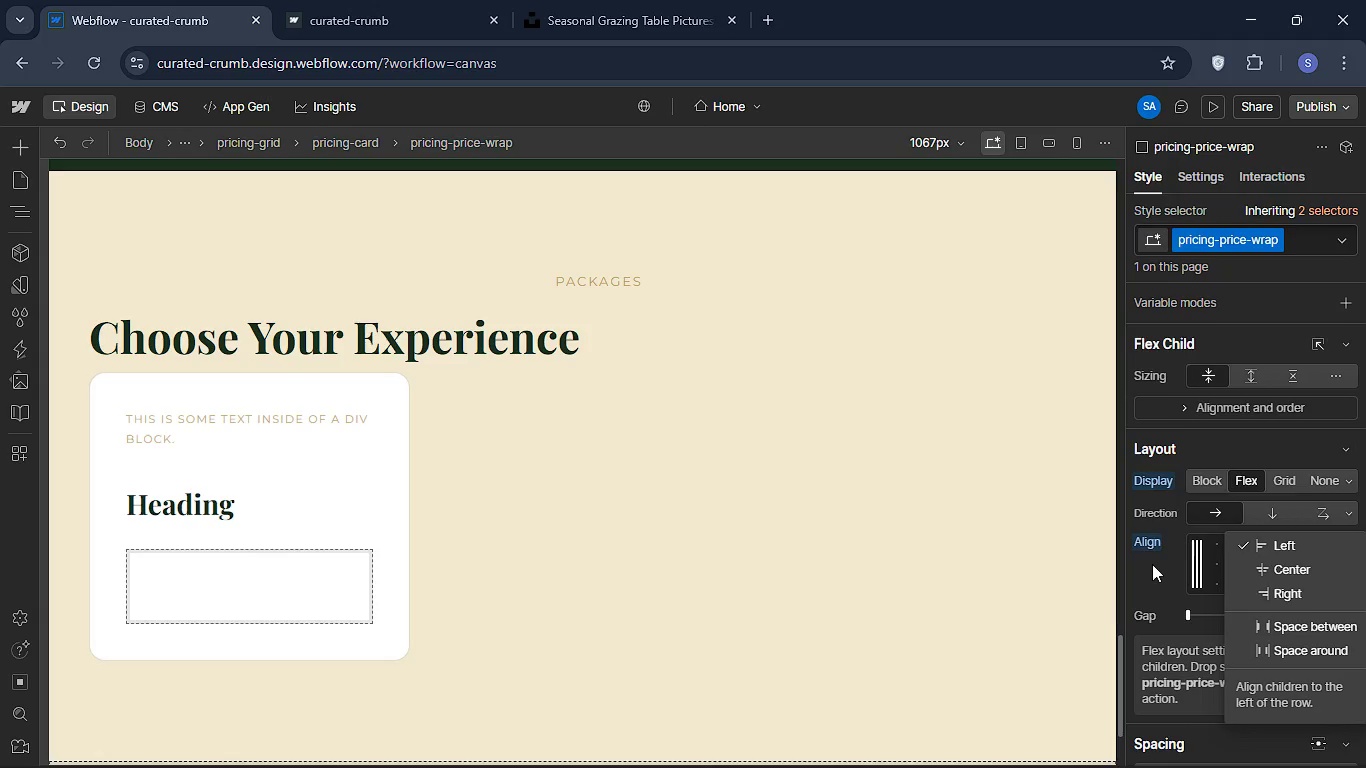 
left_click([1152, 564])
 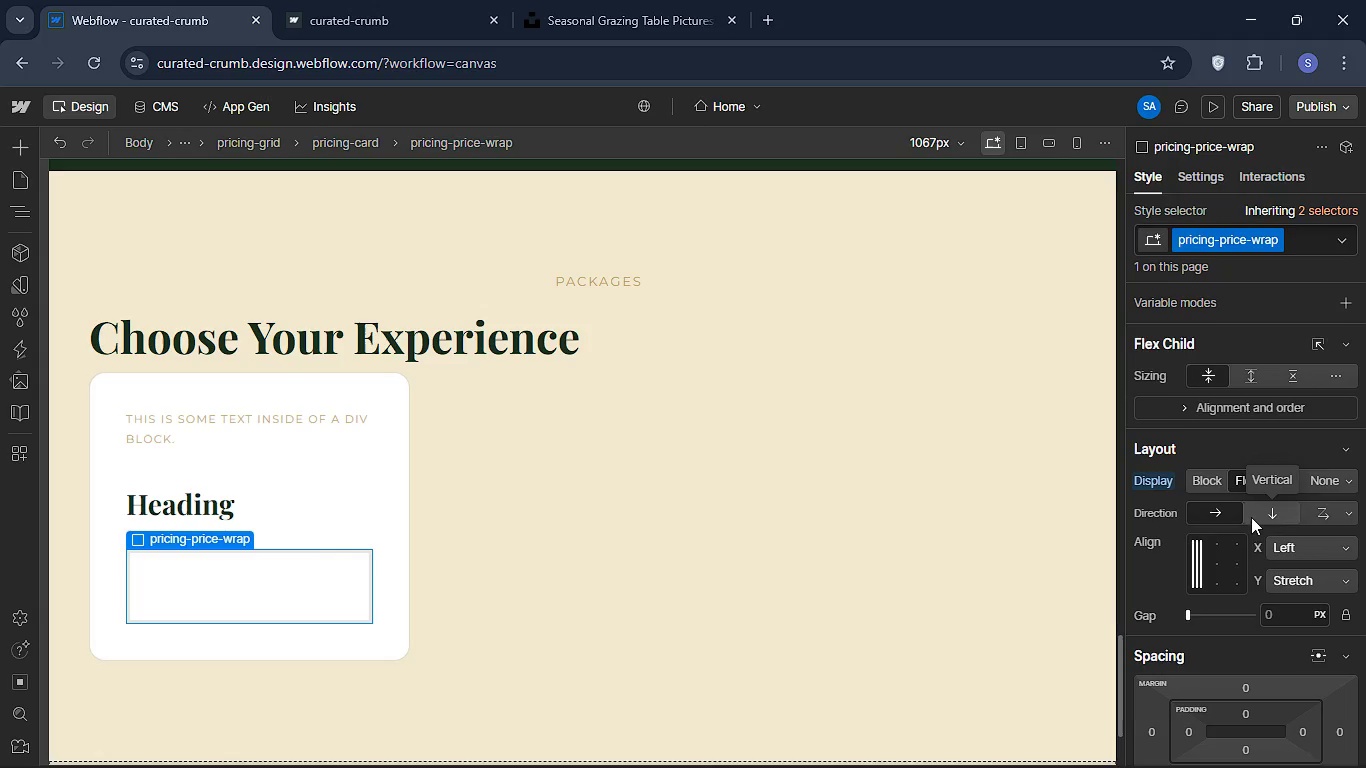 
wait(8.5)
 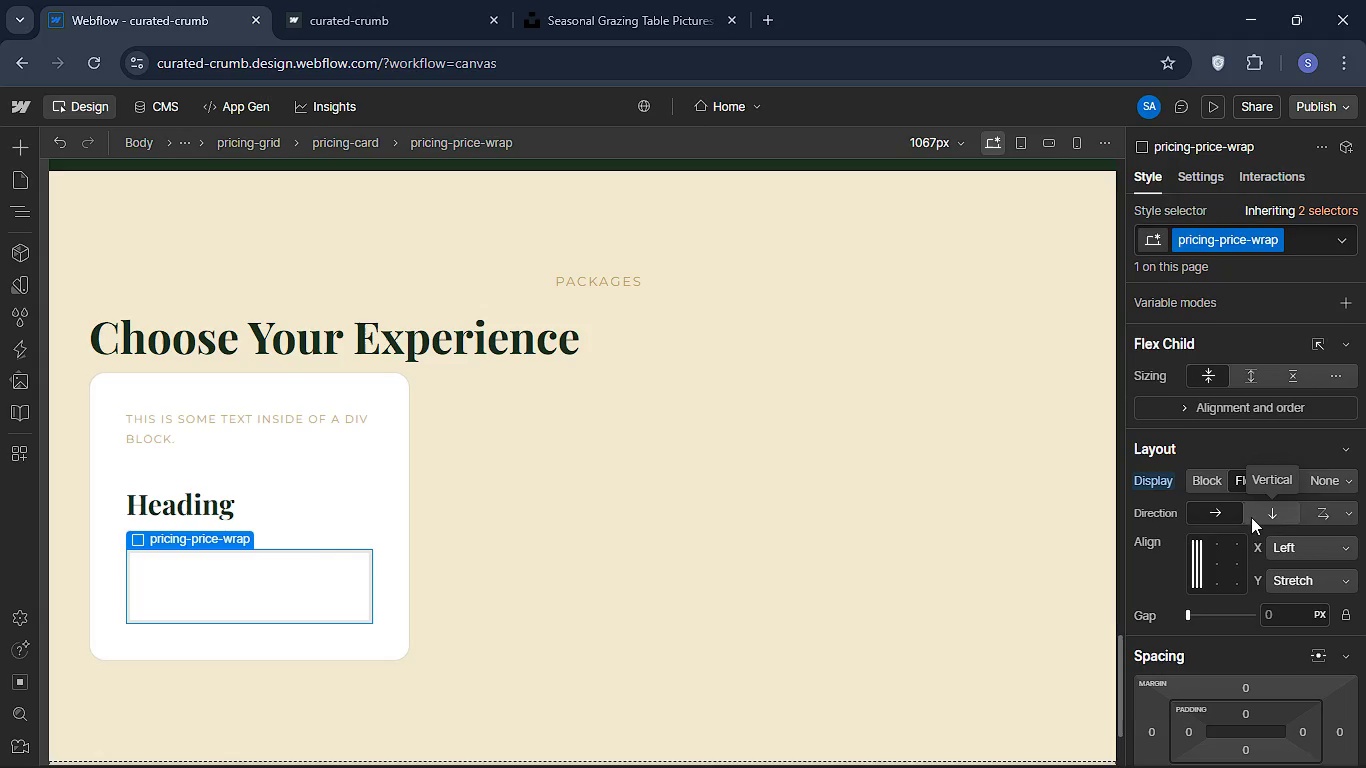 
left_click([1253, 483])
 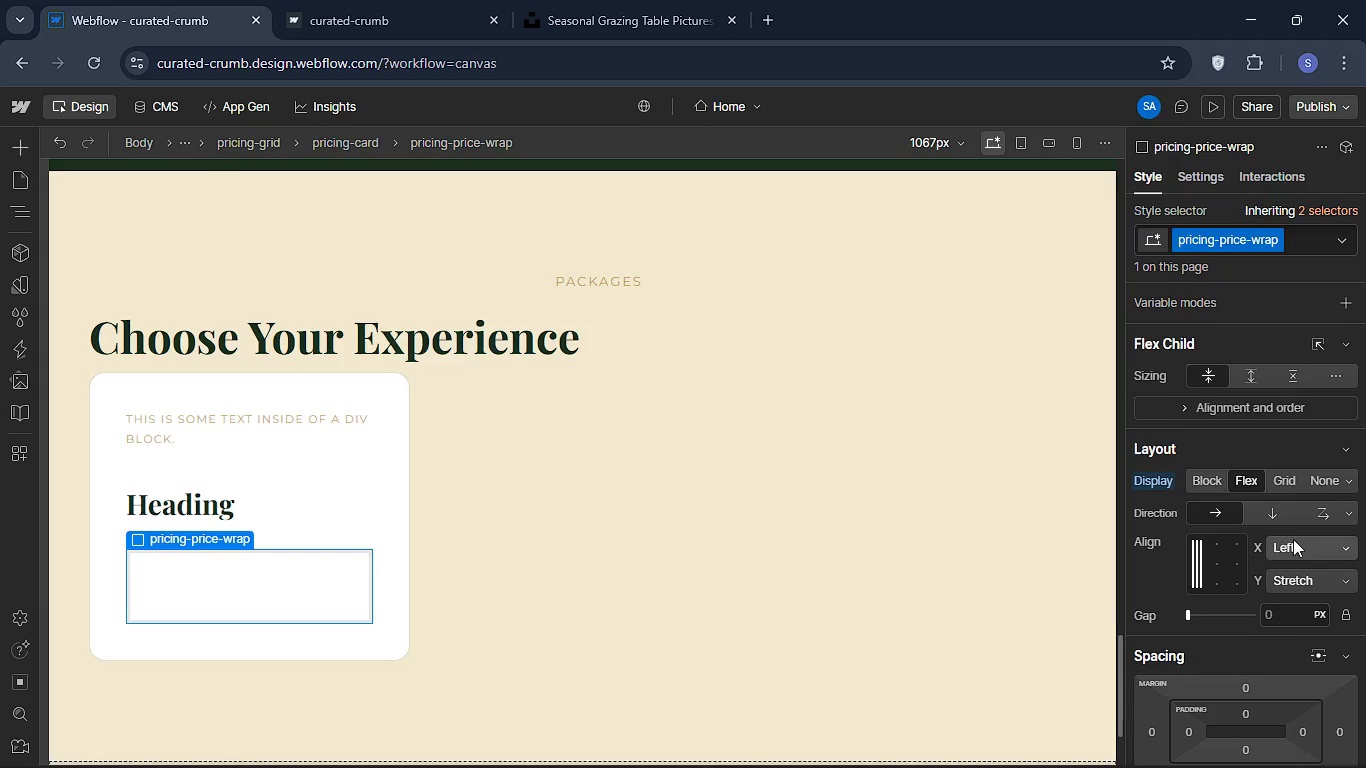 
left_click([1293, 539])
 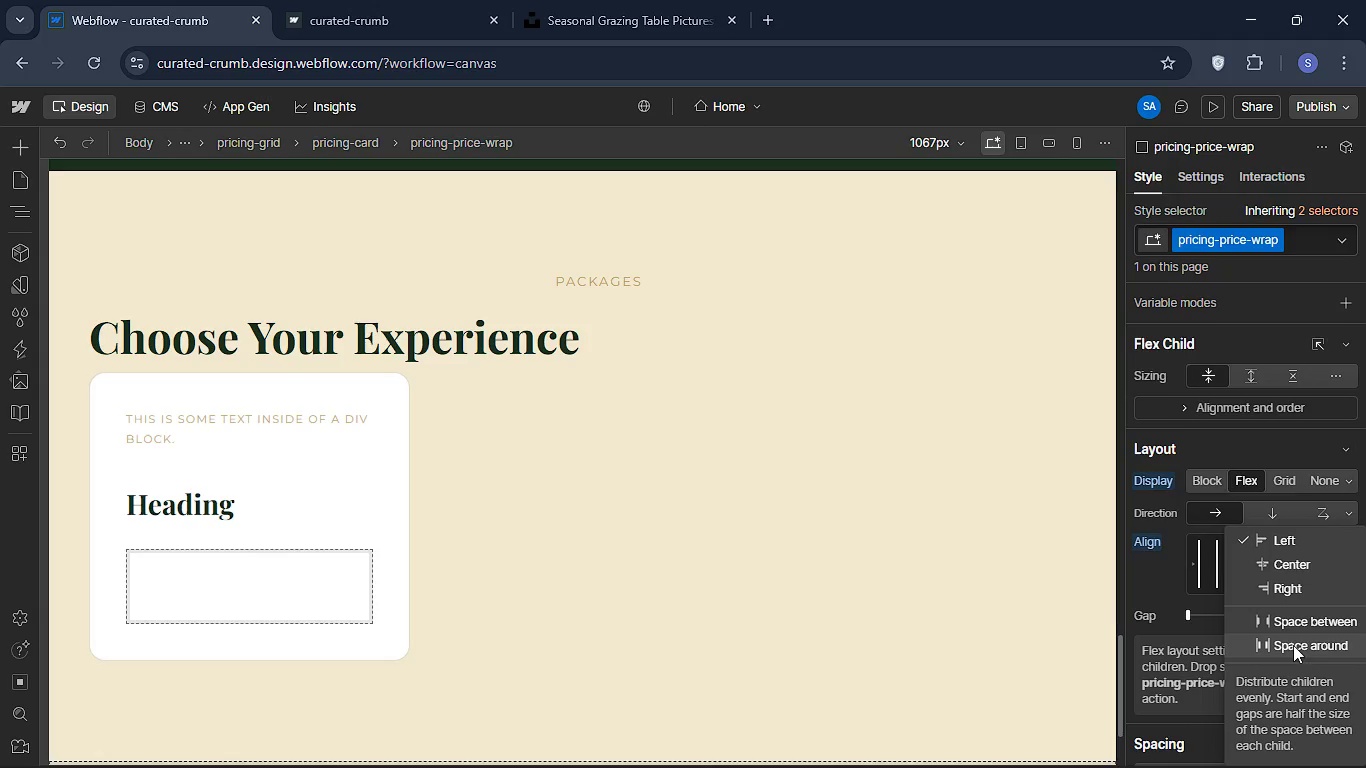 
wait(34.34)
 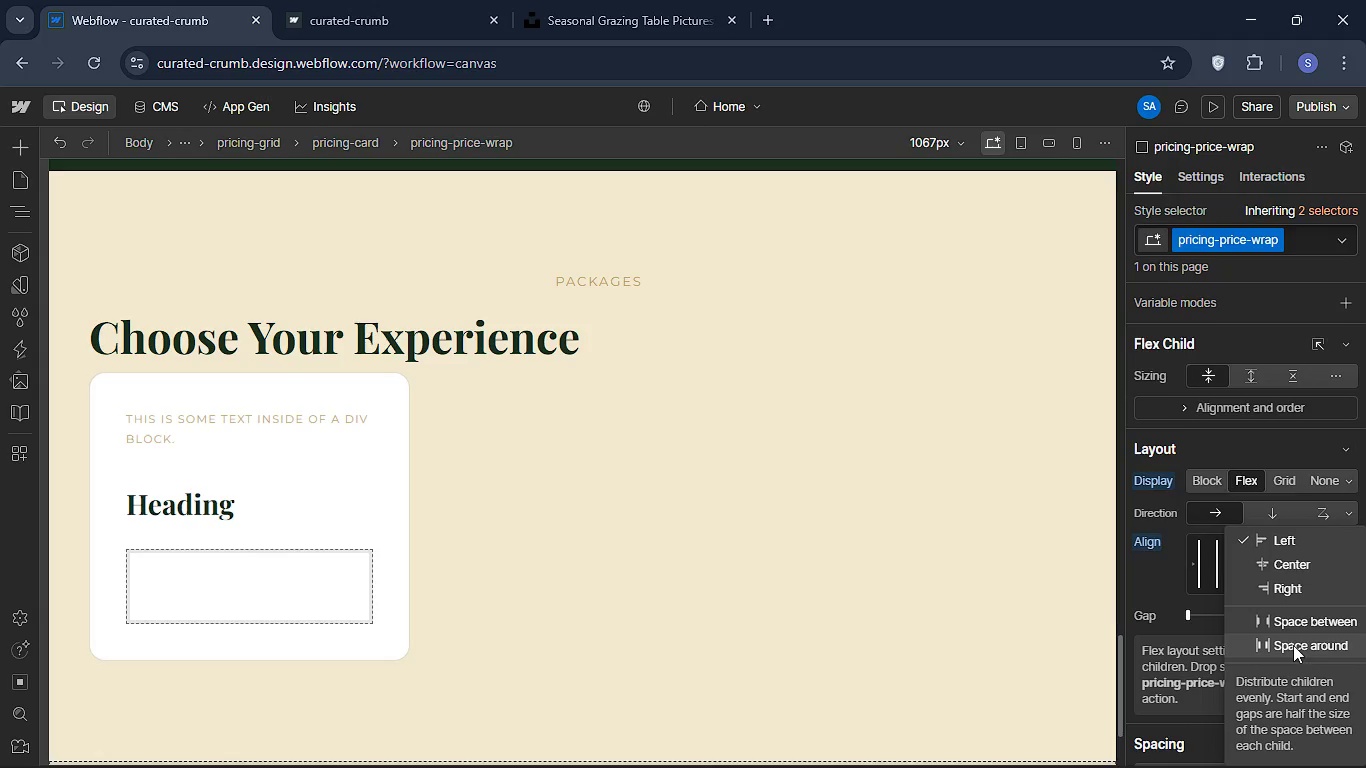 
left_click([1145, 578])
 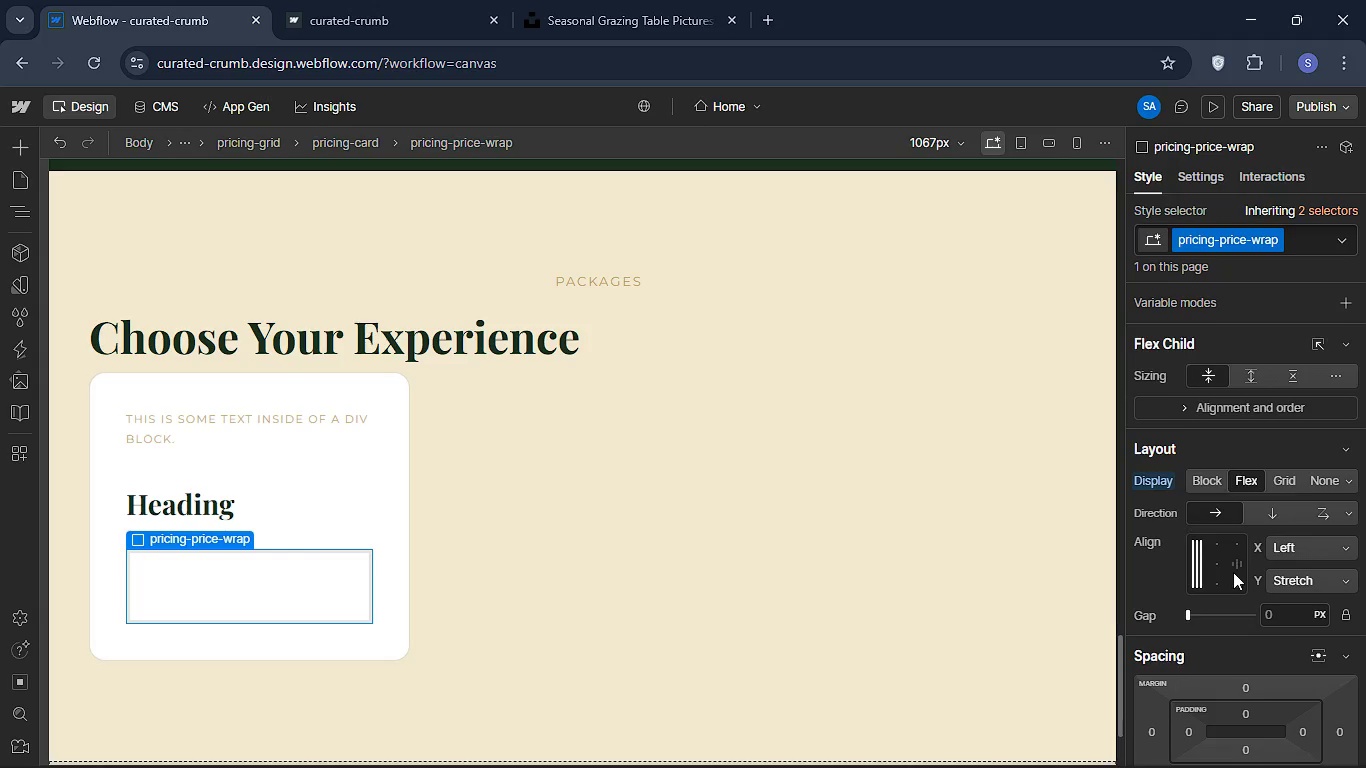 
mouse_move([1292, 563])
 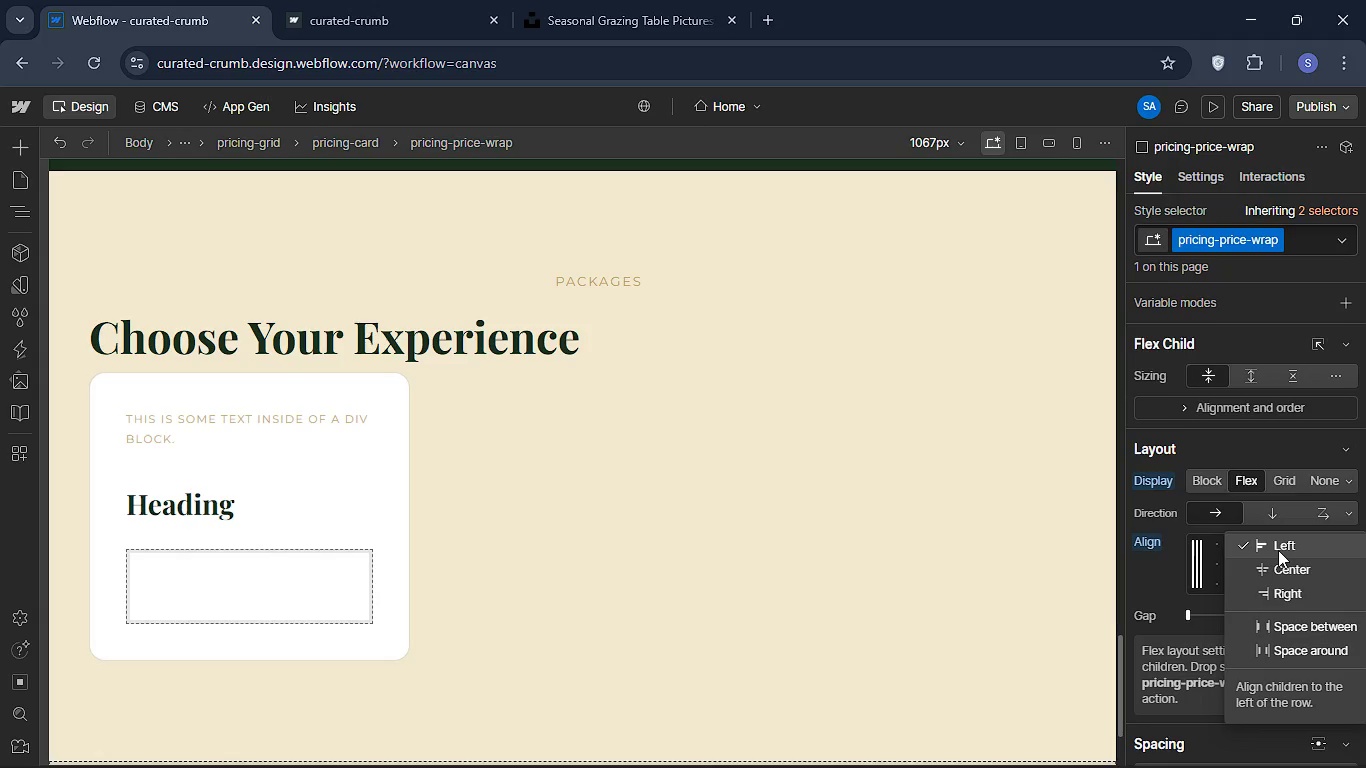 
left_click([1278, 550])
 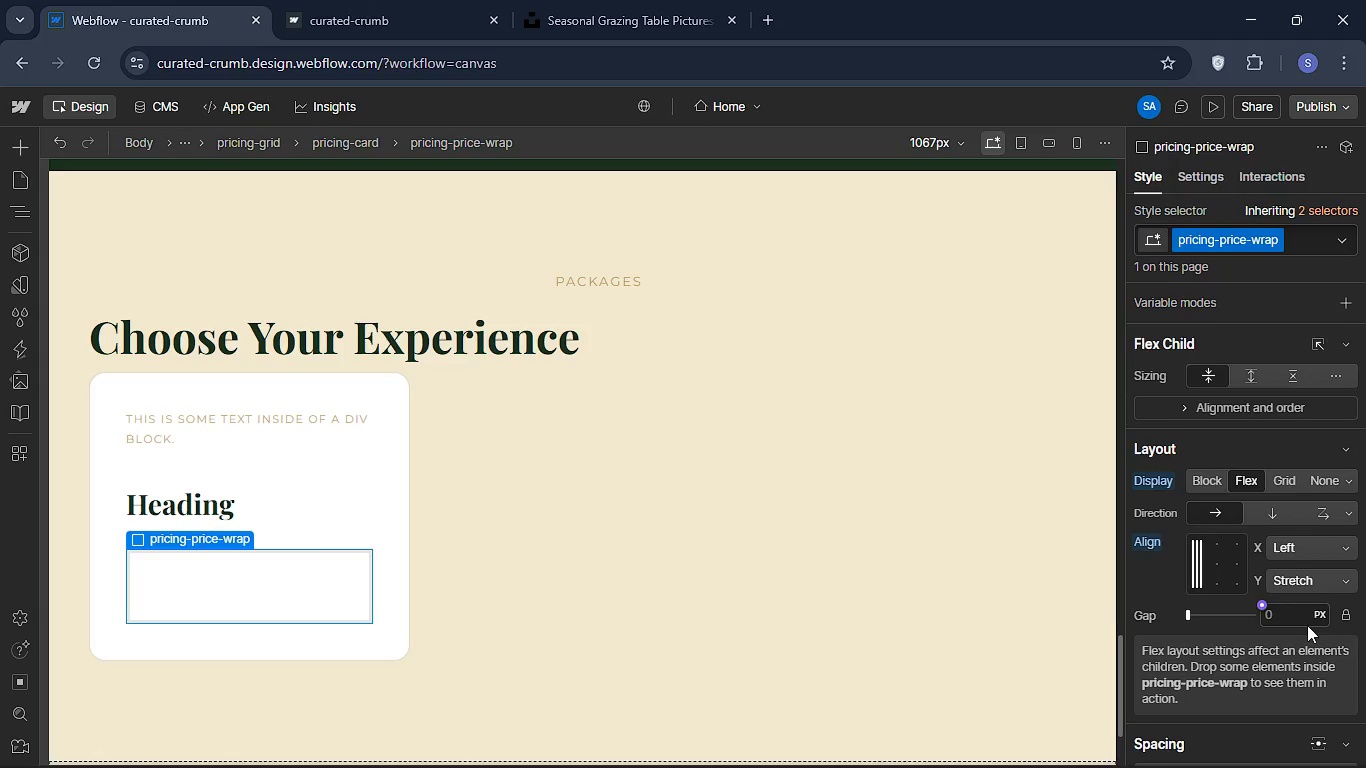 
left_click([1295, 605])
 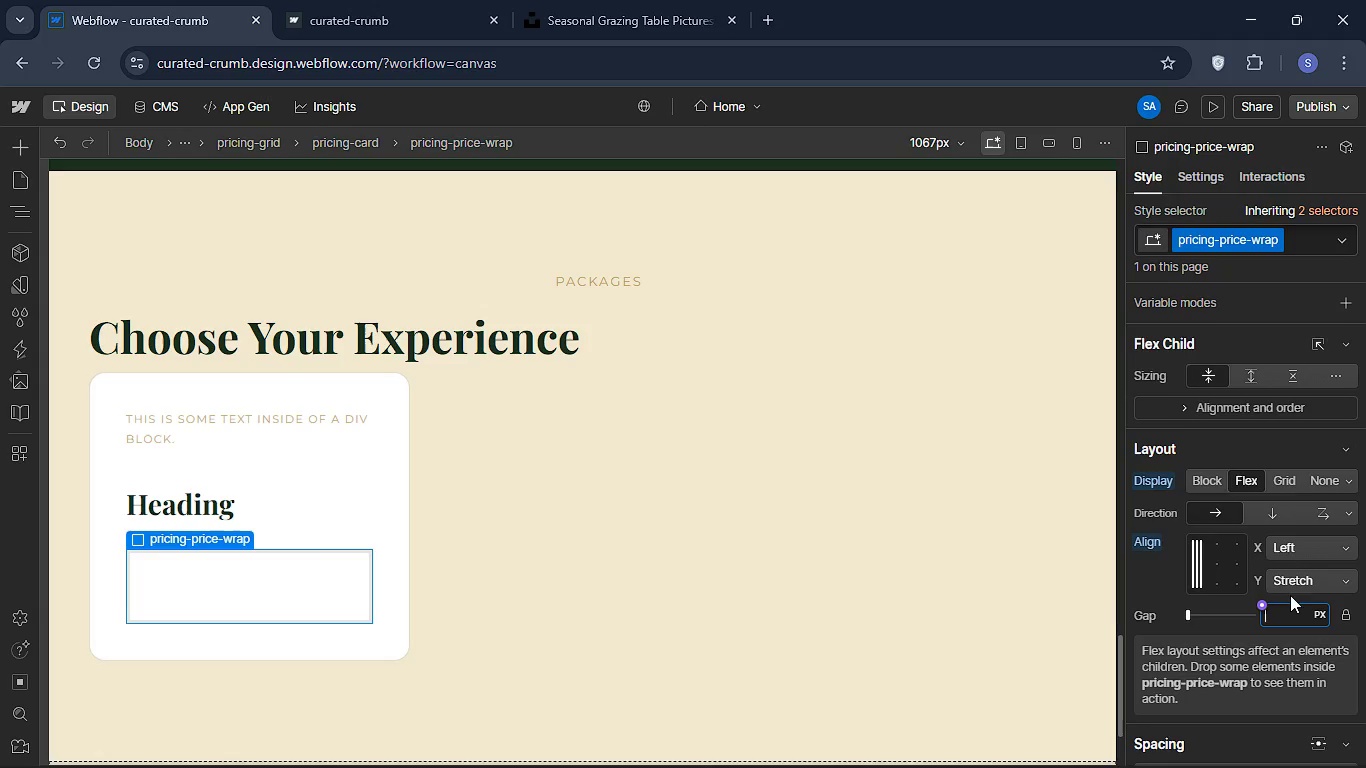 
wait(8.47)
 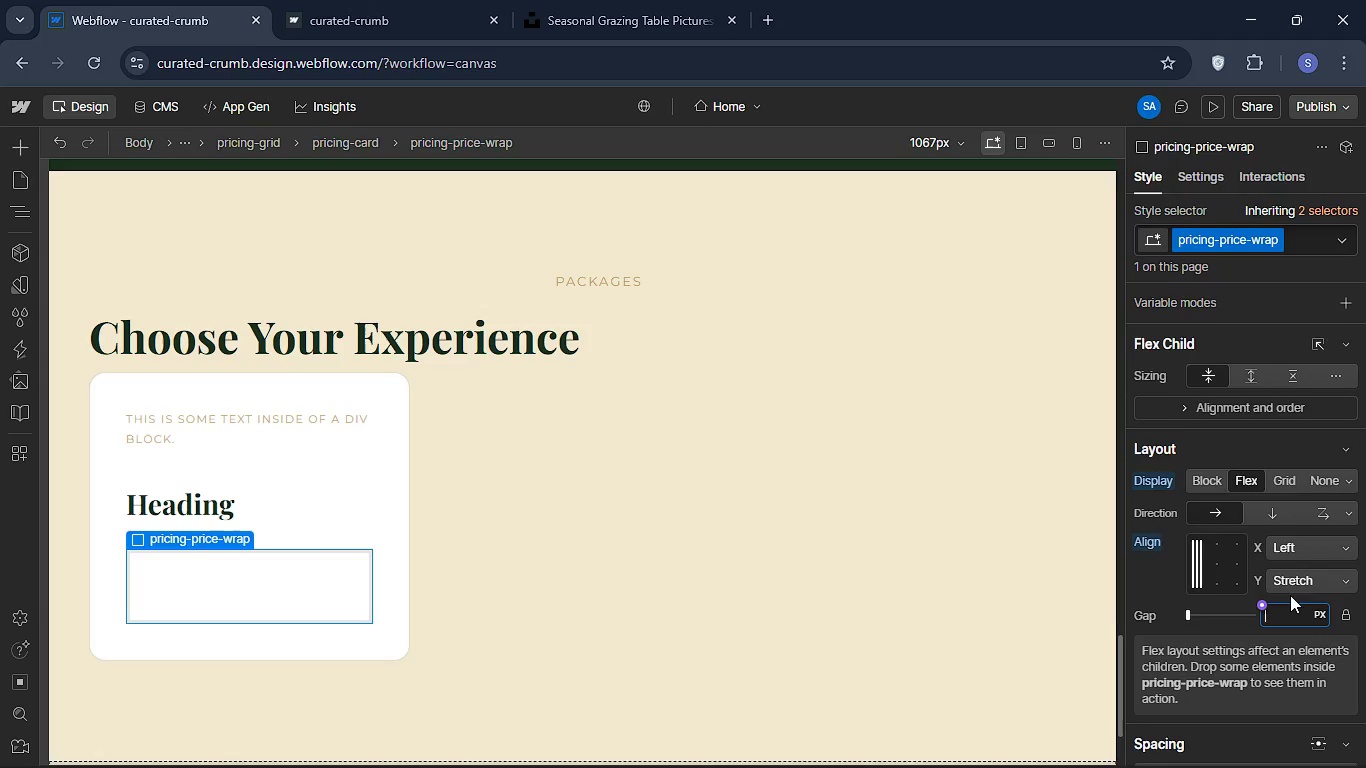 
key(4)
 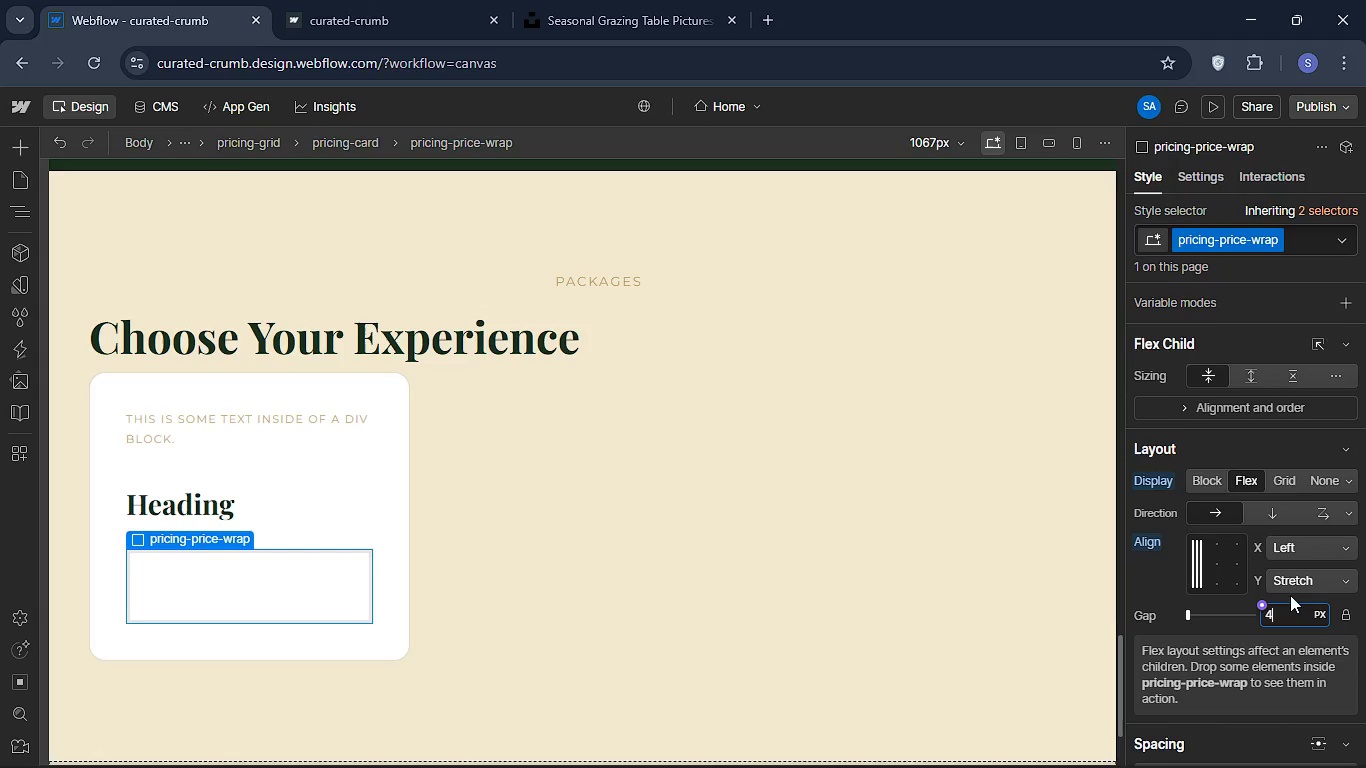 
key(Enter)
 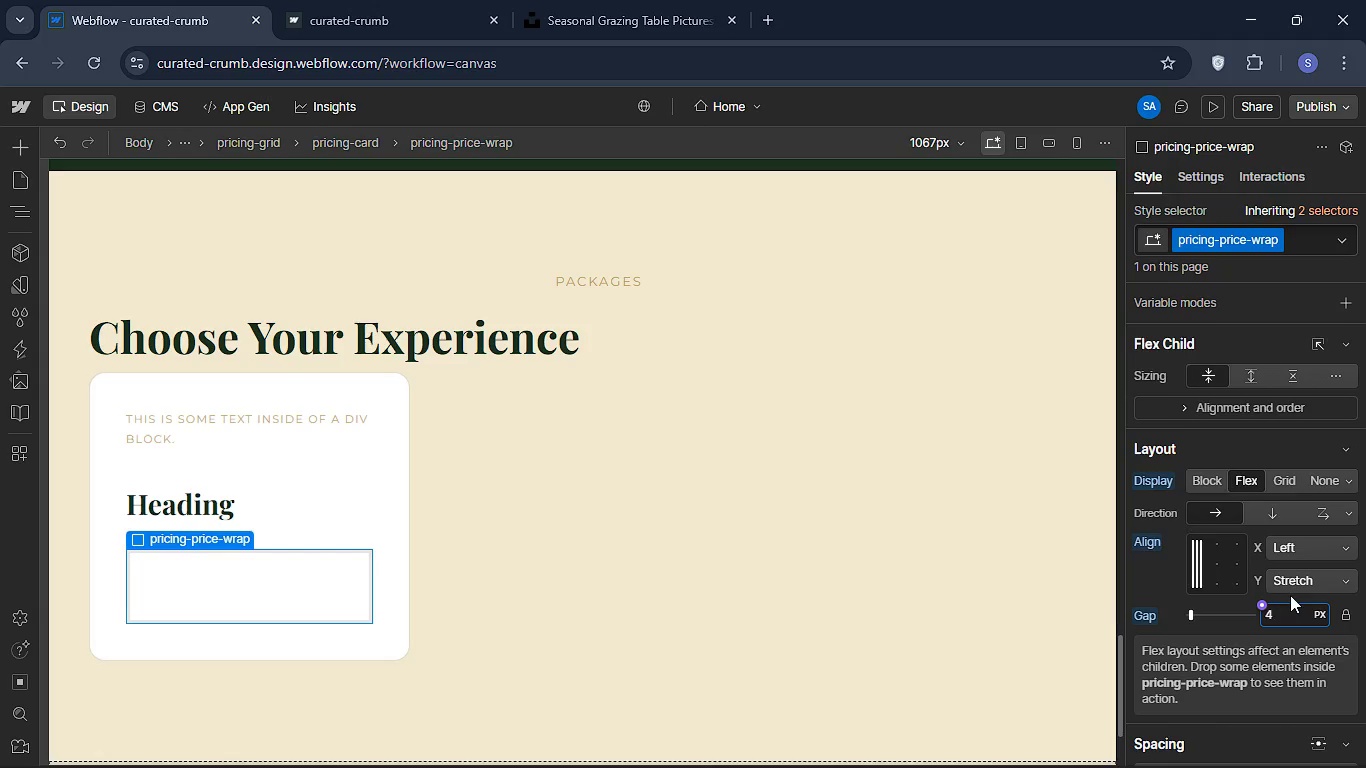 
key(Enter)
 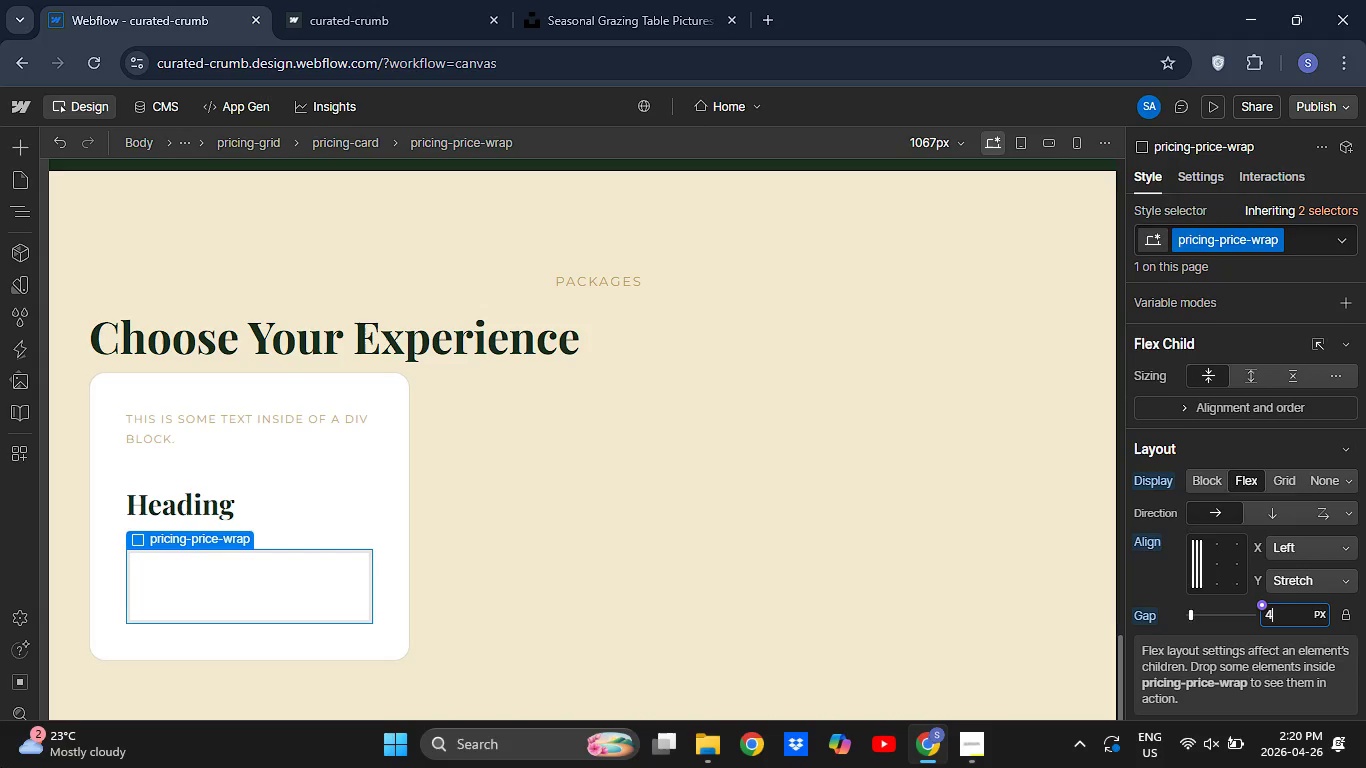 
wait(47.84)
 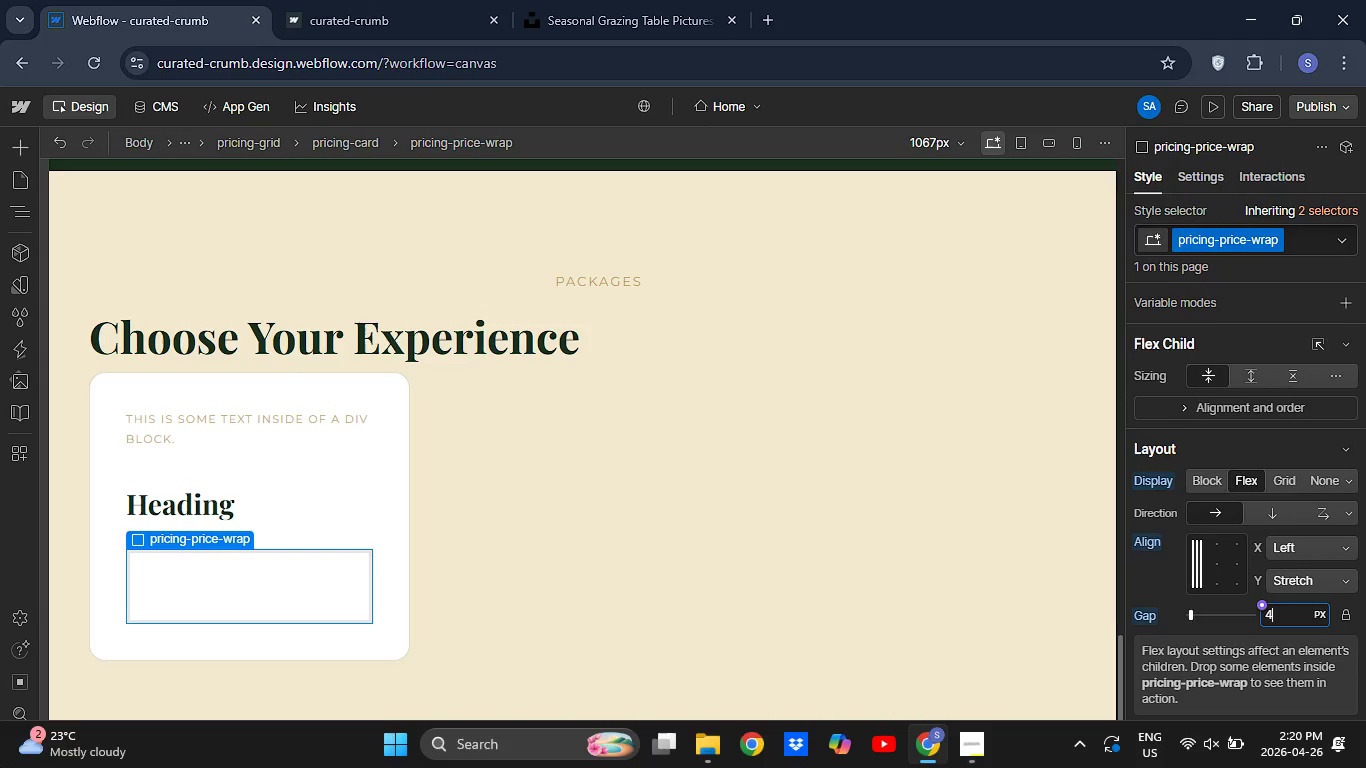 
left_click([1321, 537])
 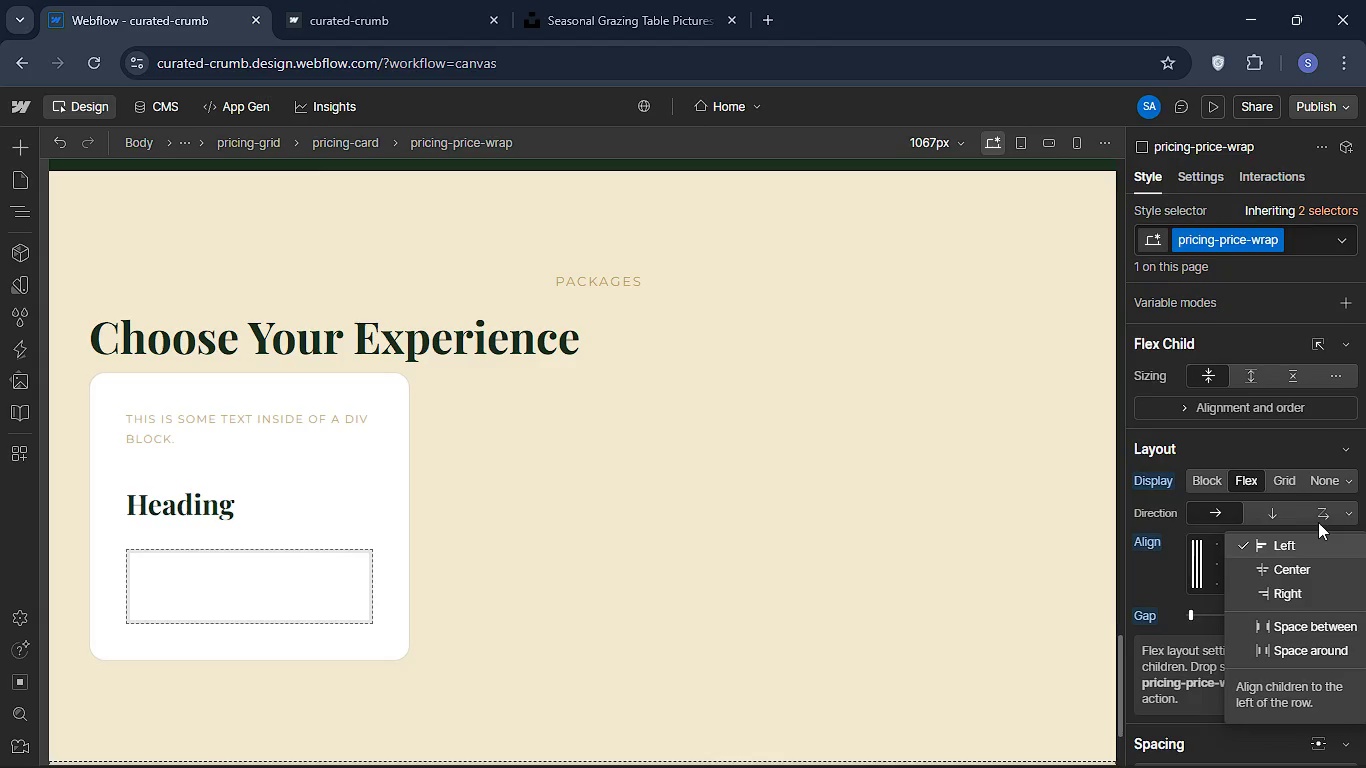 
wait(46.69)
 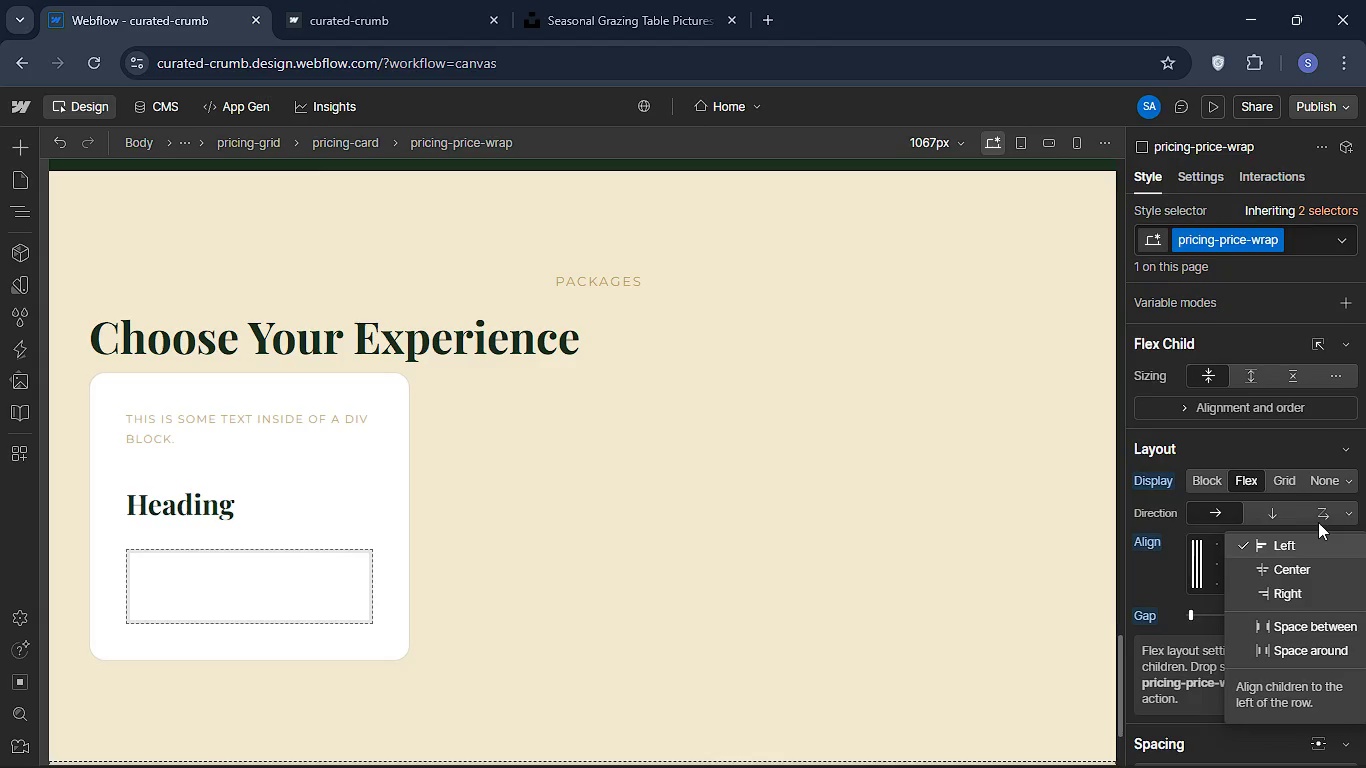 
left_click([1146, 562])
 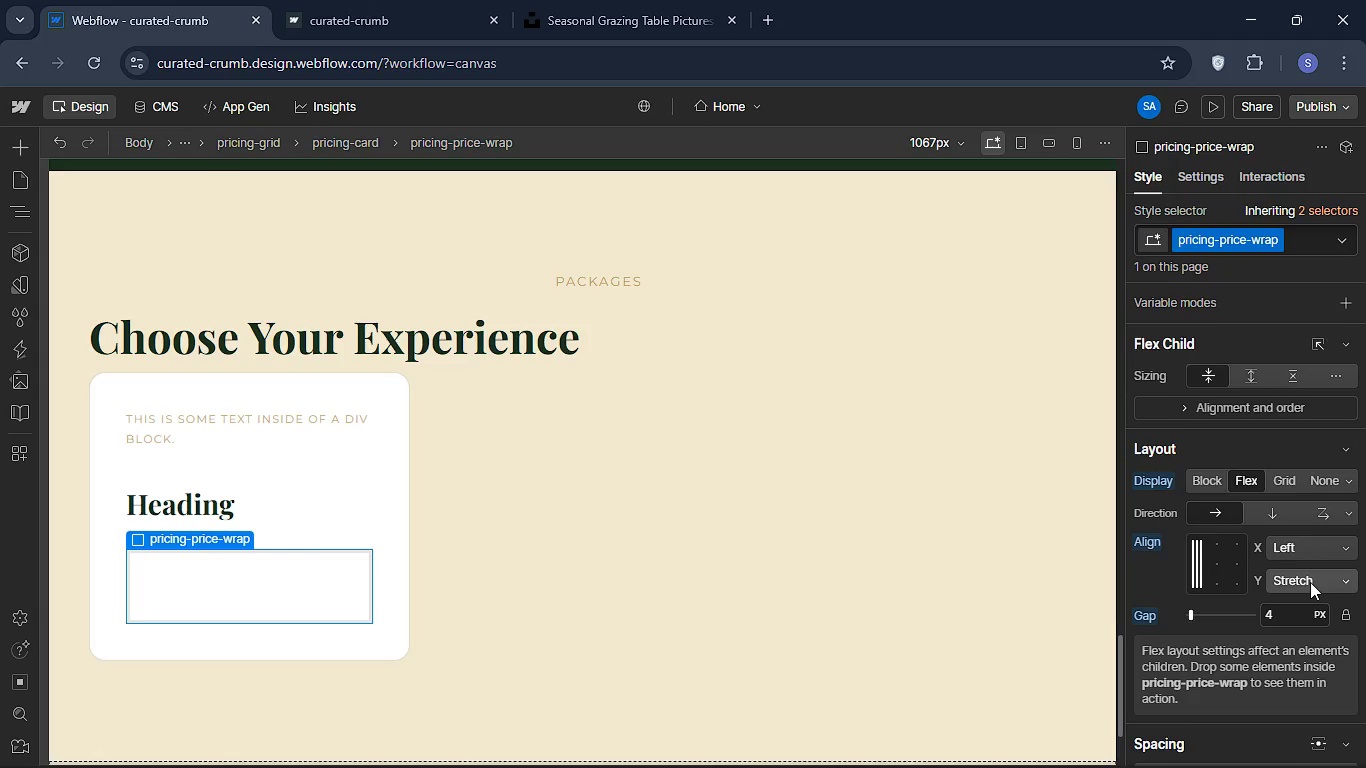 
left_click([1310, 582])
 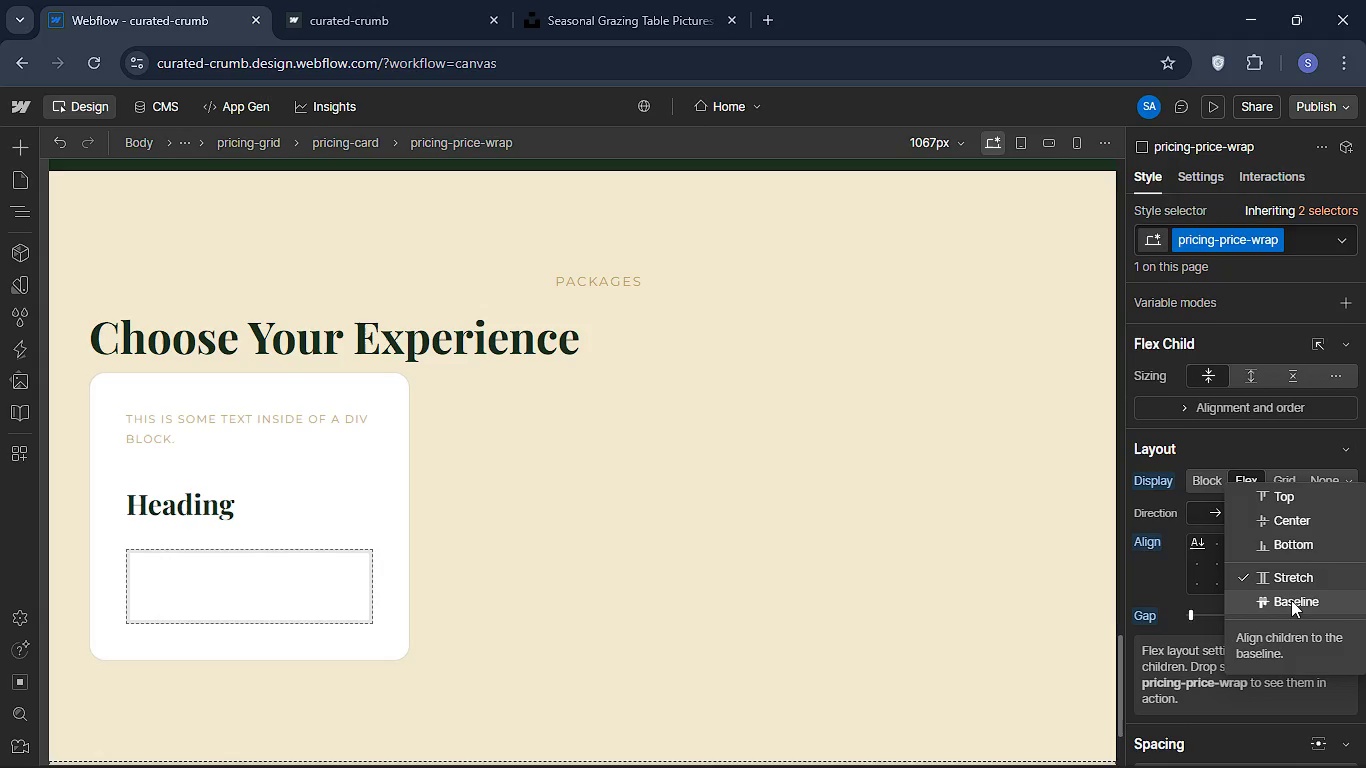 
left_click([1291, 600])
 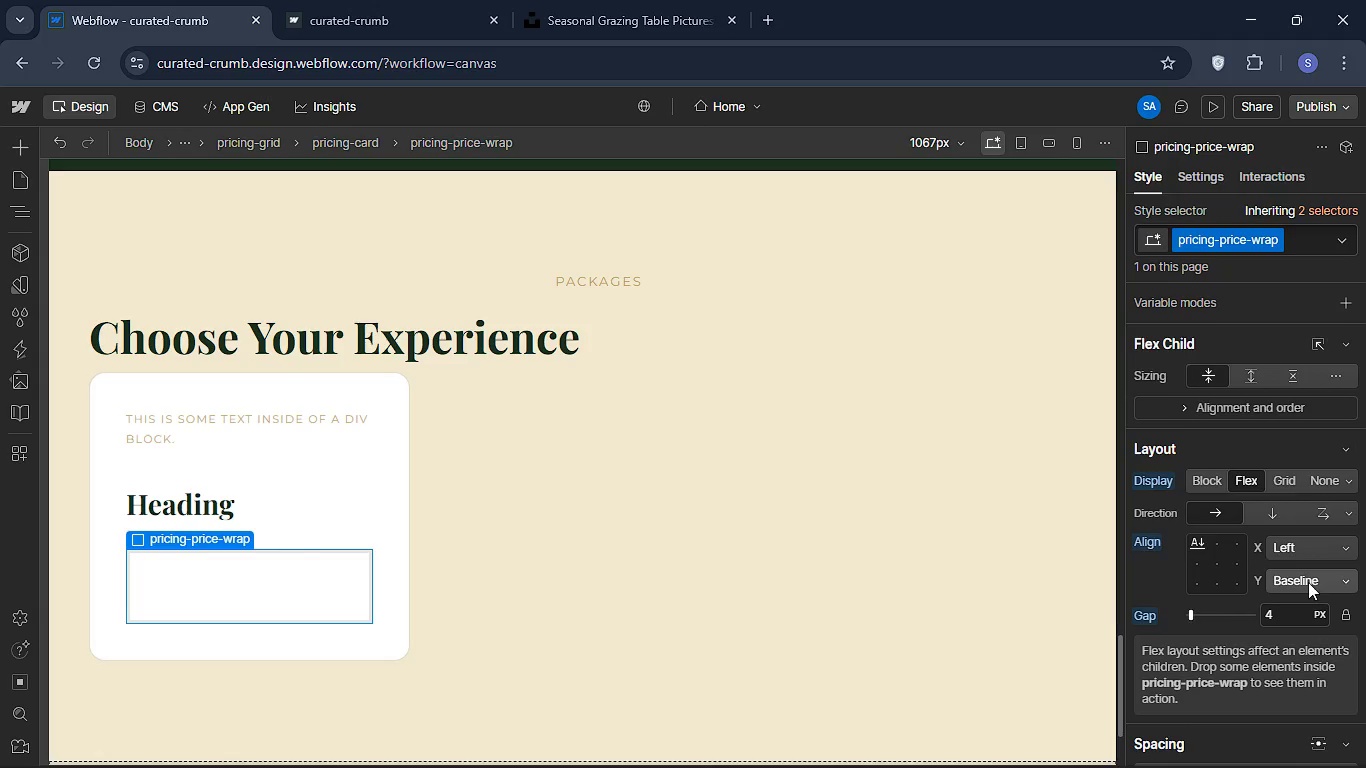 
left_click([1311, 576])
 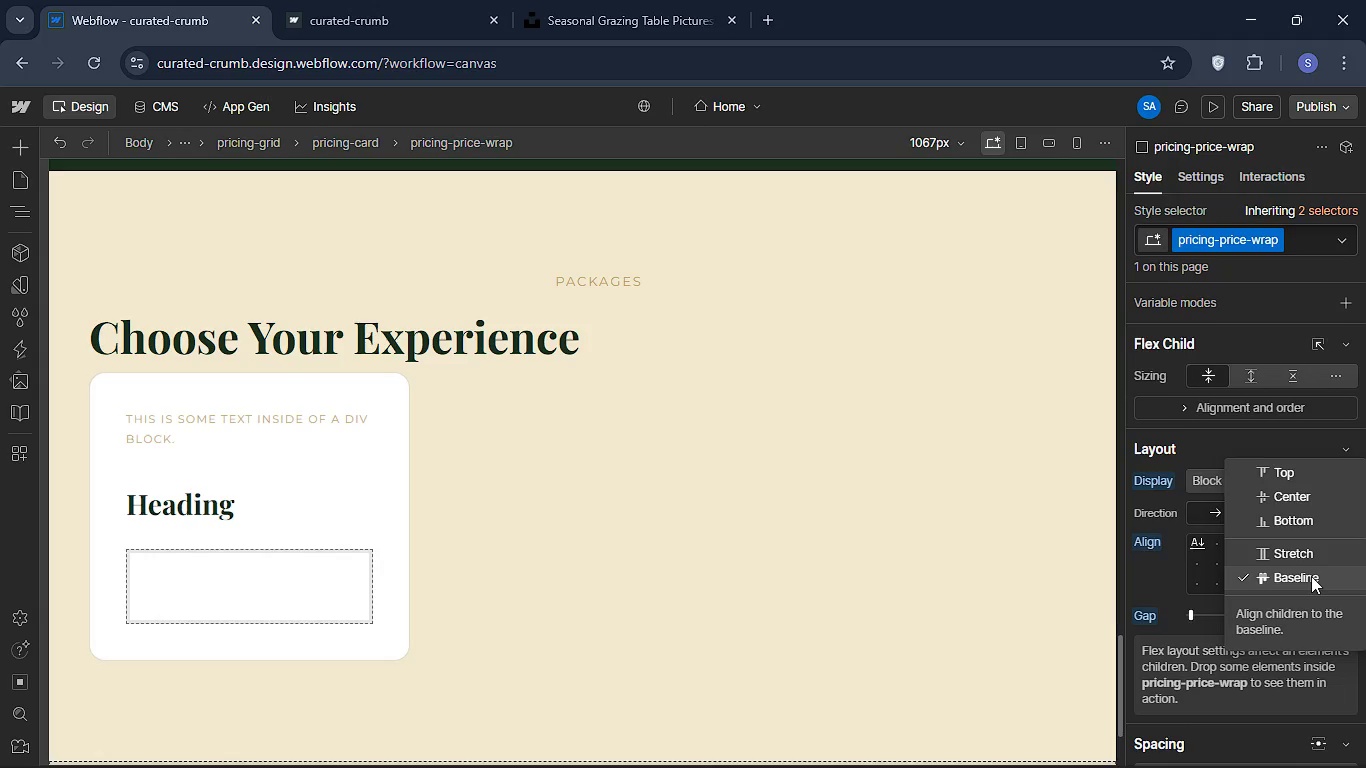 
left_click([1311, 576])
 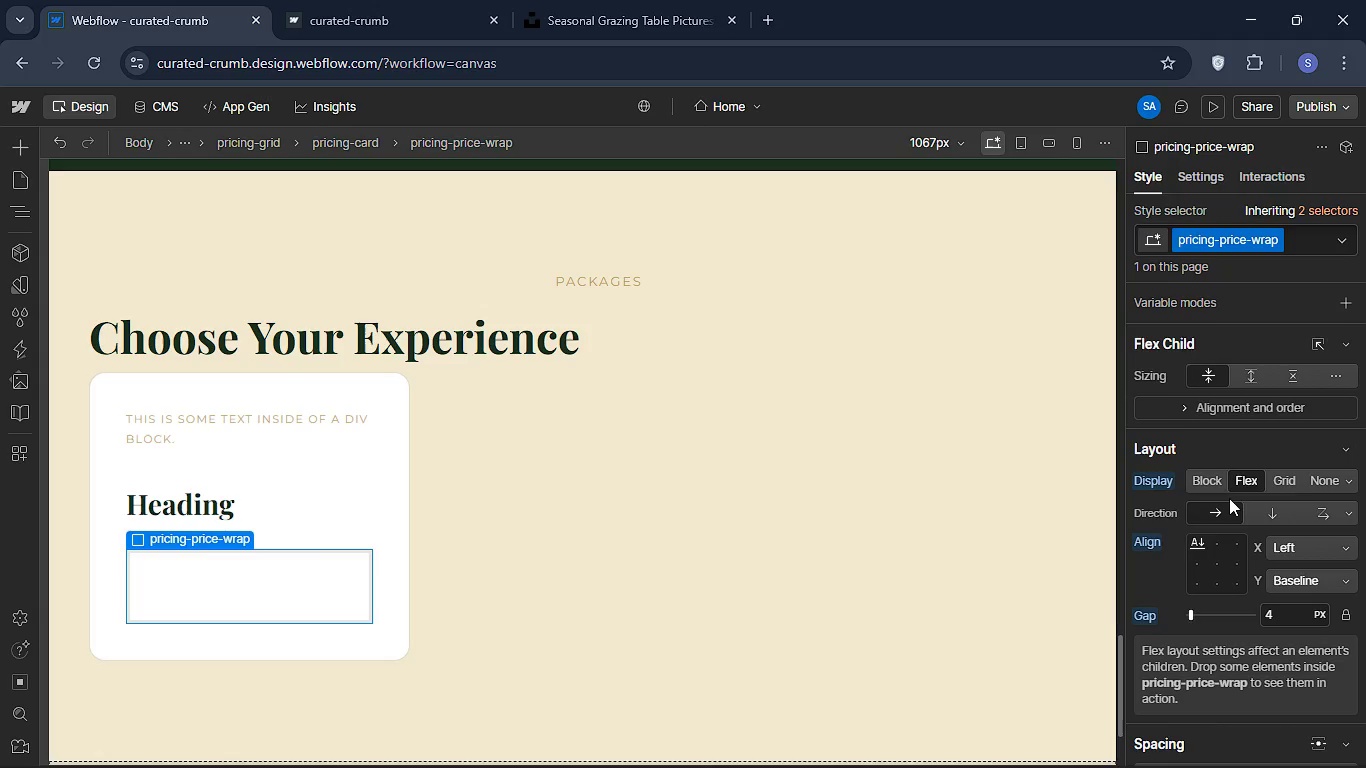 
wait(13.55)
 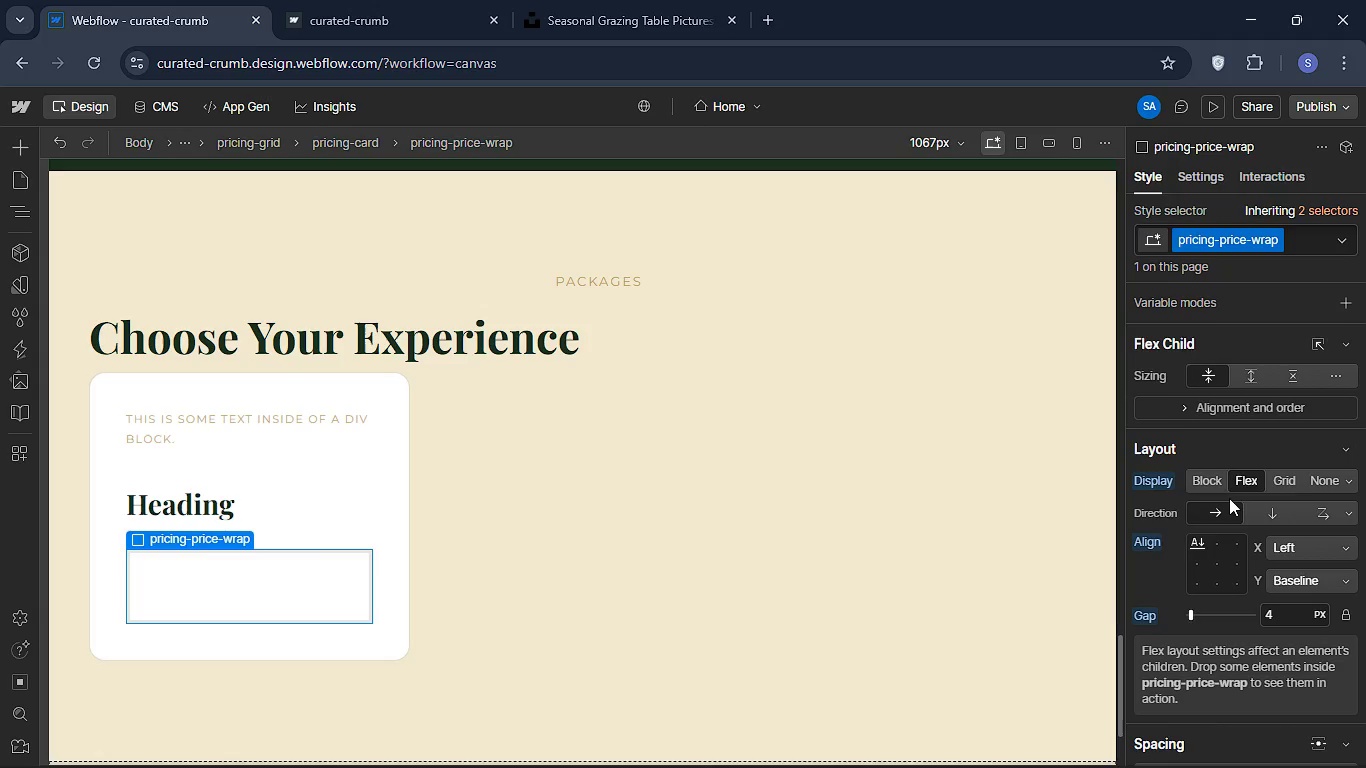 
left_click([20, 145])
 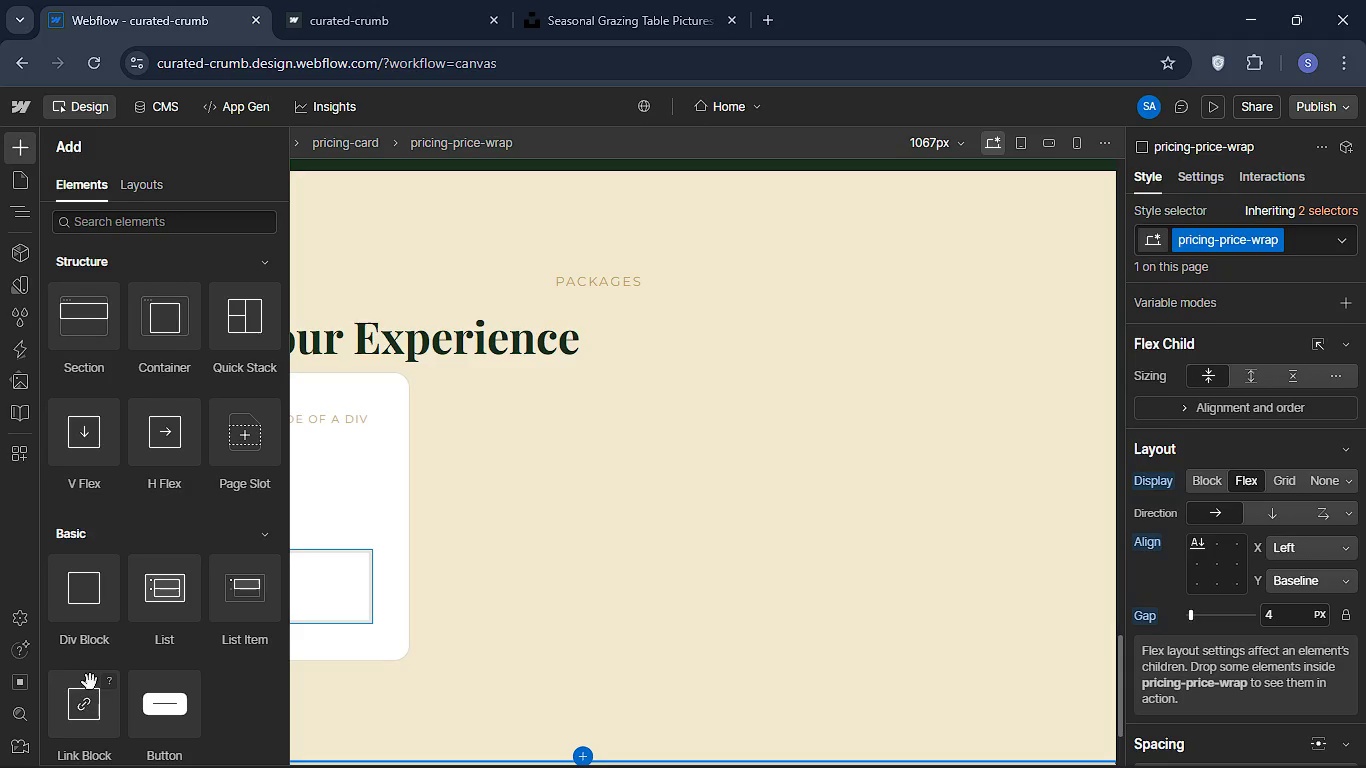 
scroll: coordinate [153, 678], scroll_direction: down, amount: 3.0
 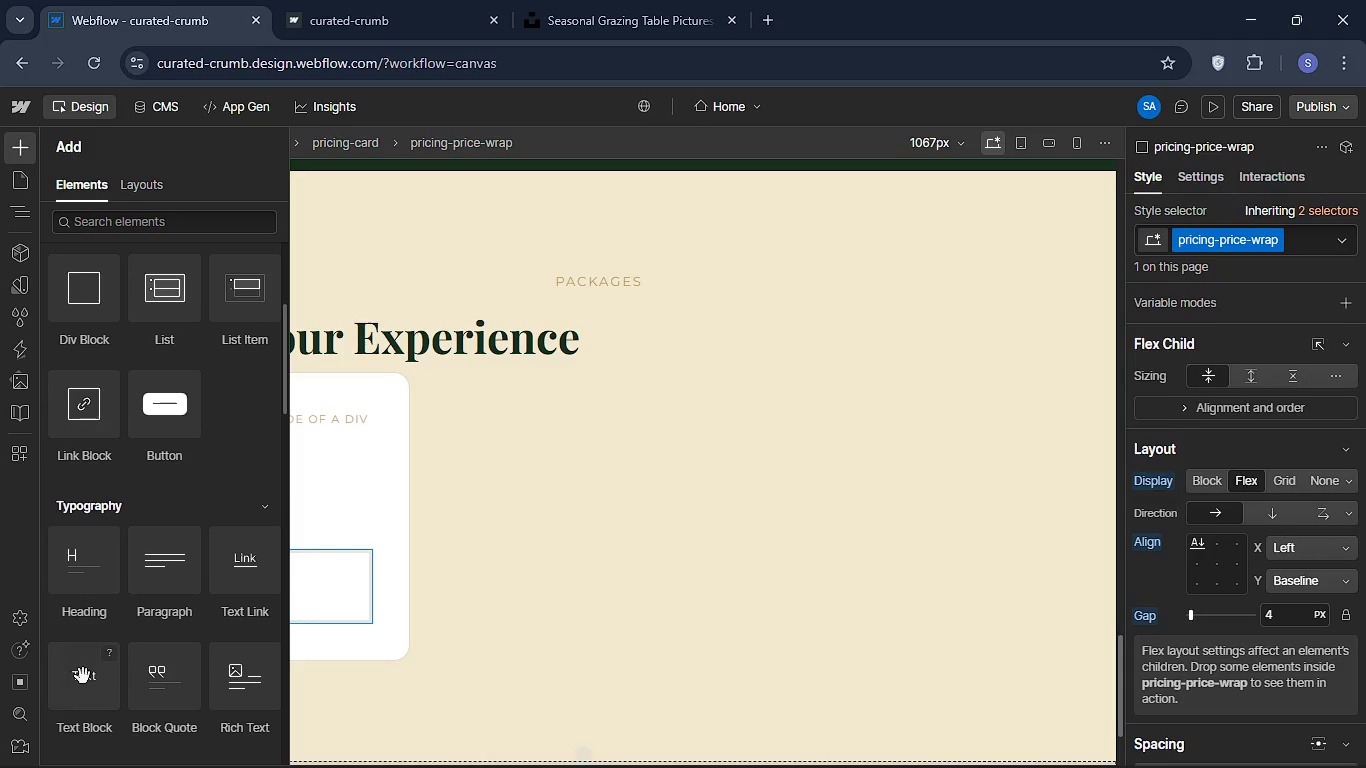 
left_click_drag(start_coordinate=[88, 676], to_coordinate=[202, 575])
 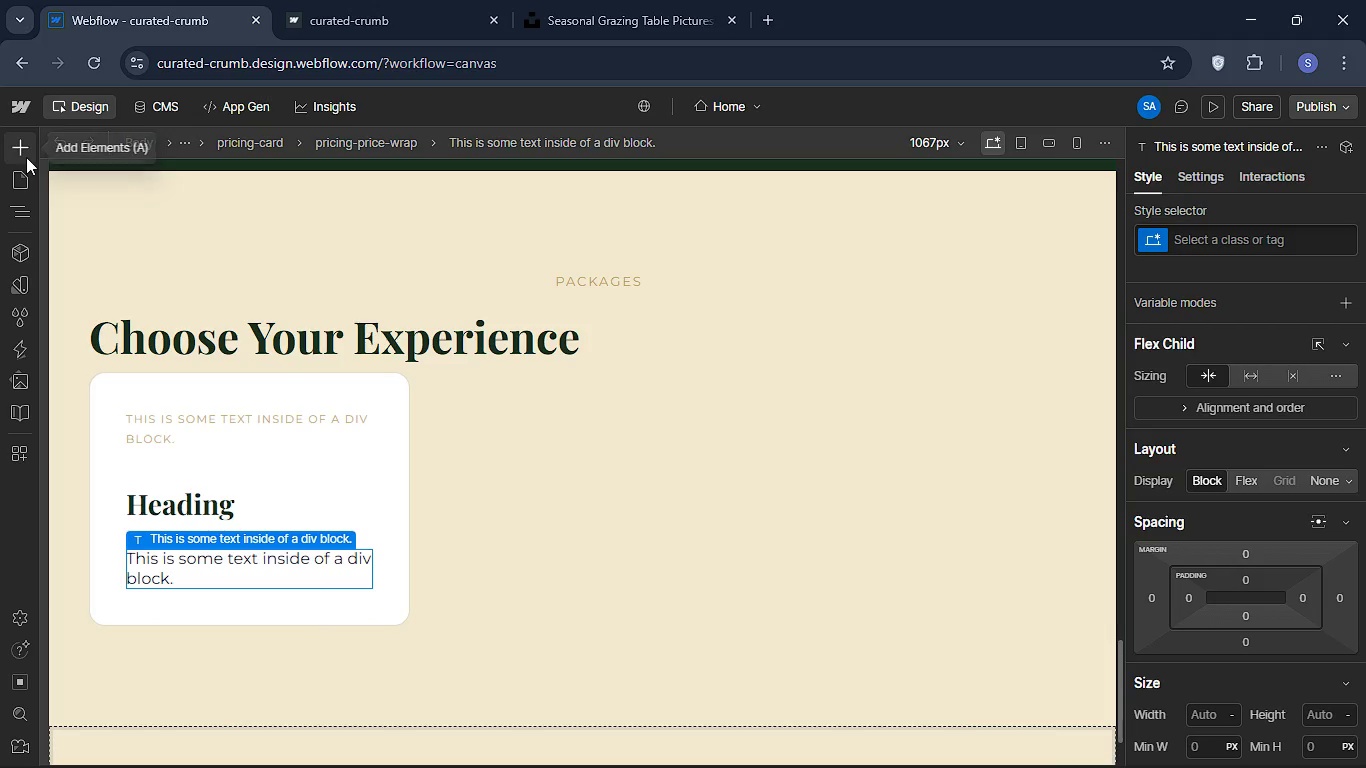 
left_click([15, 220])
 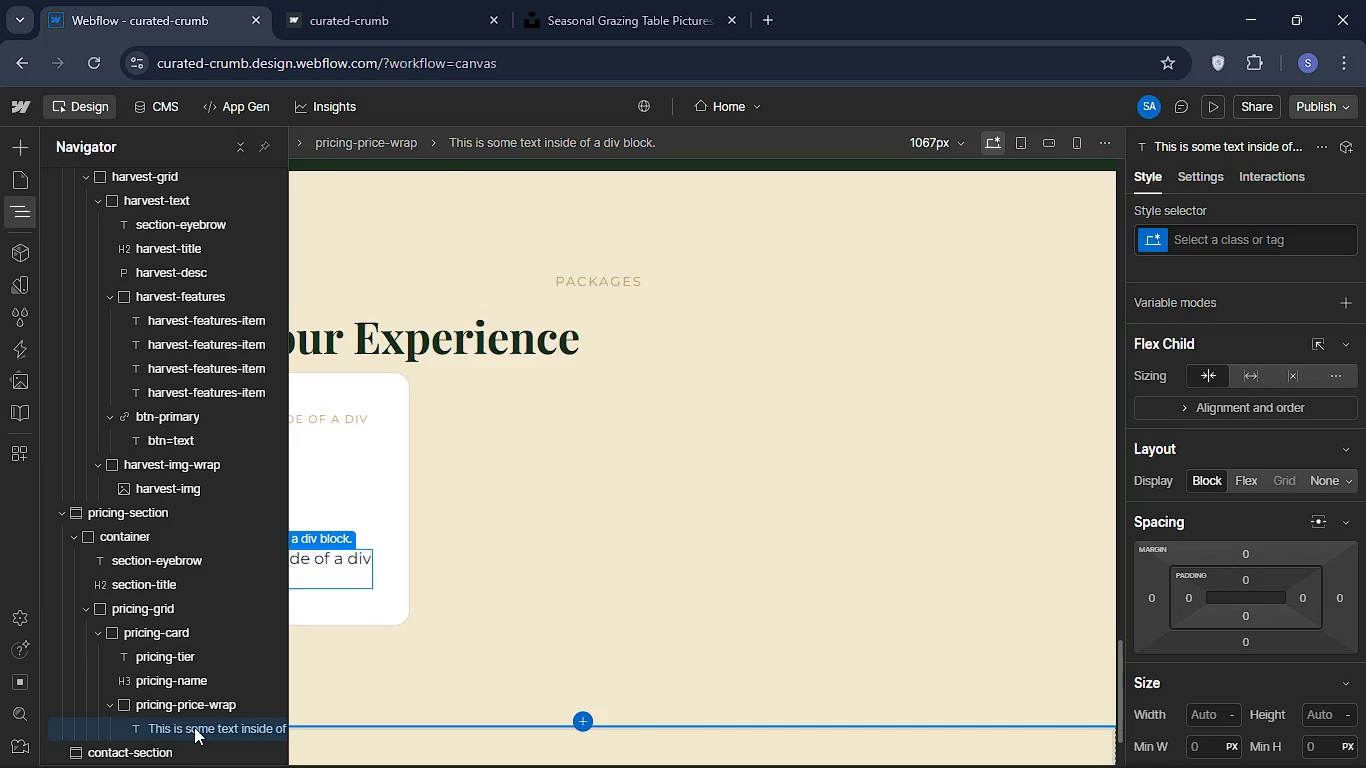 
right_click([193, 724])
 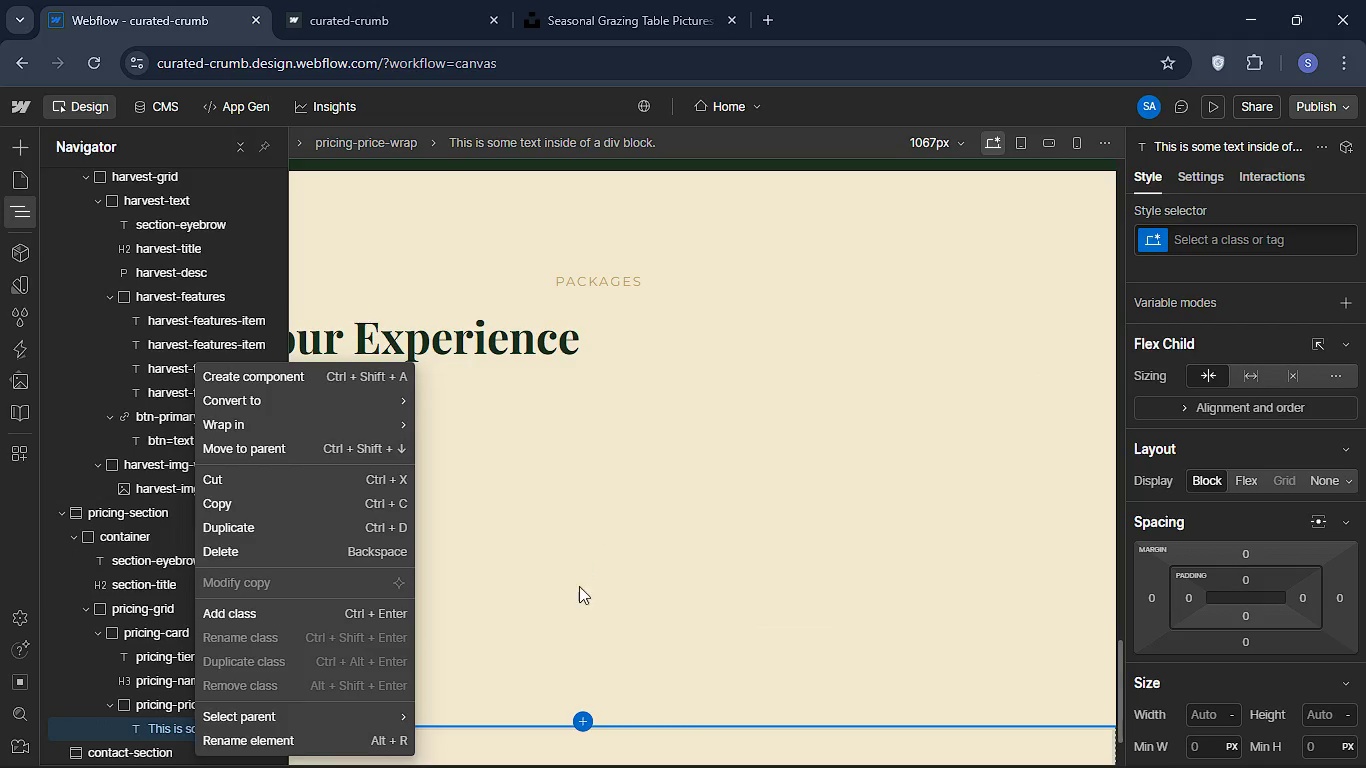 
left_click([583, 580])
 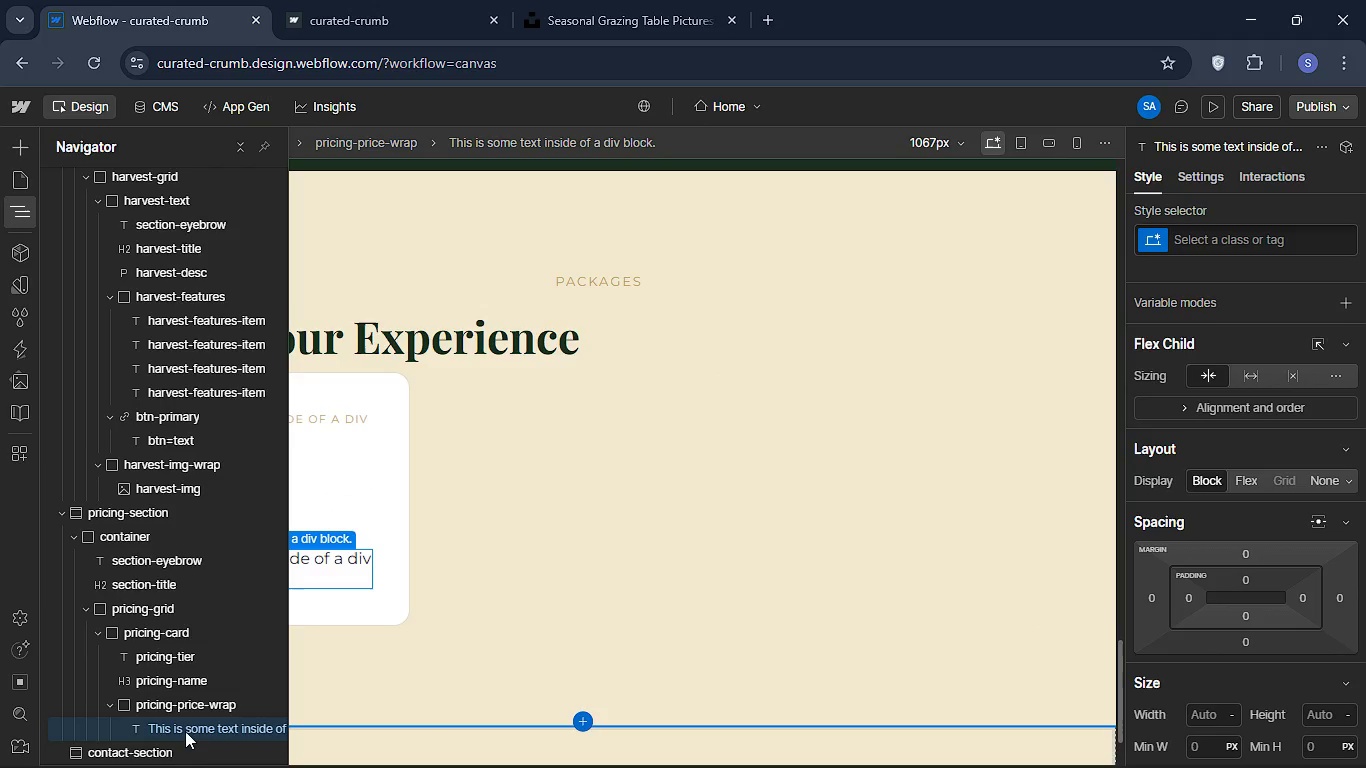 
left_click([187, 730])
 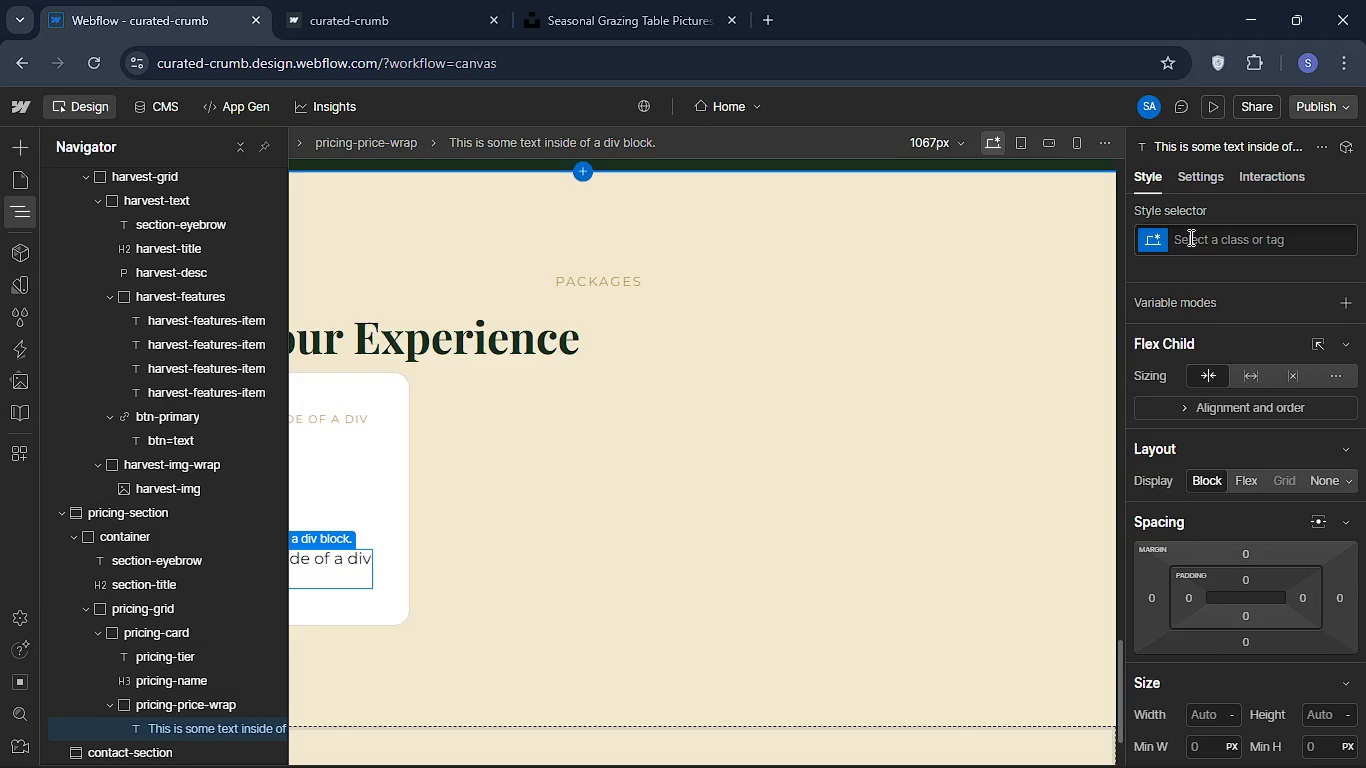 
left_click([1189, 237])
 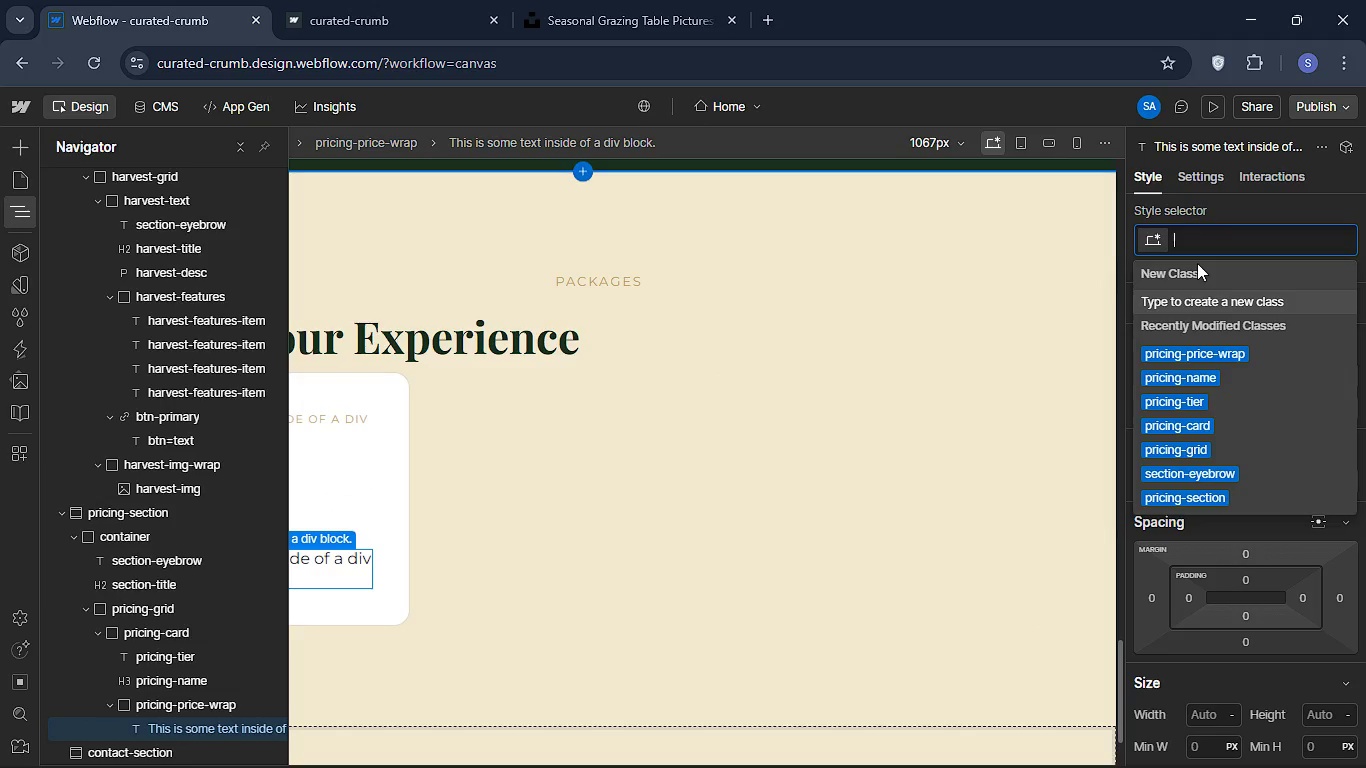 
wait(5.48)
 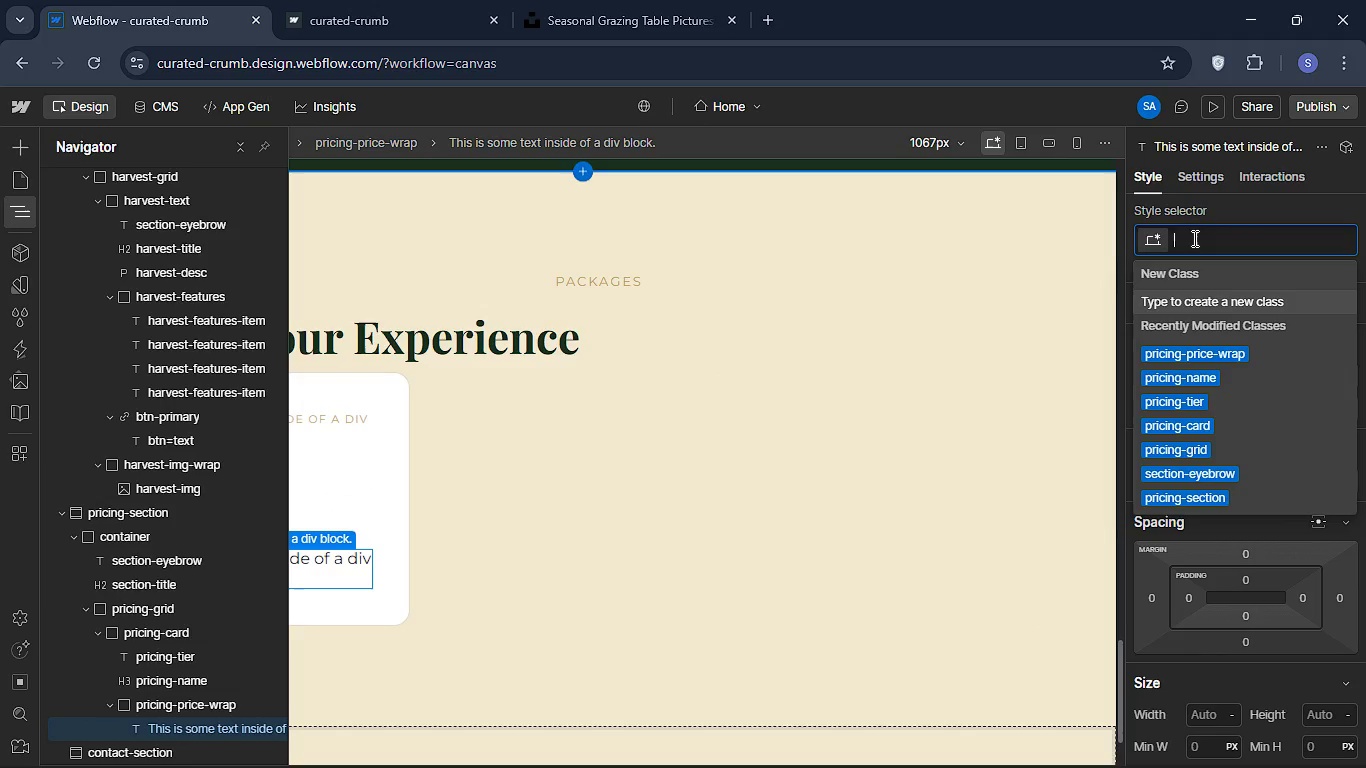 
type(pricing-price)
 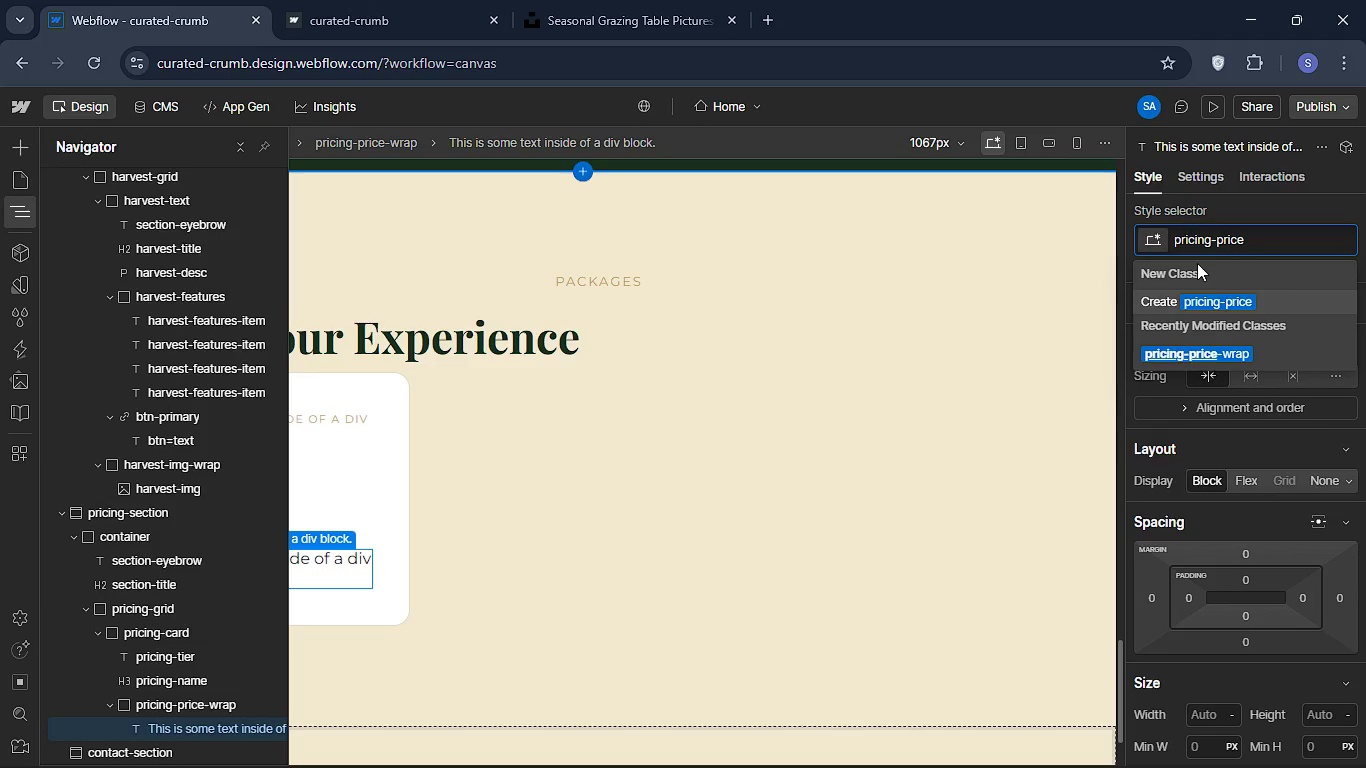 
key(Enter)
 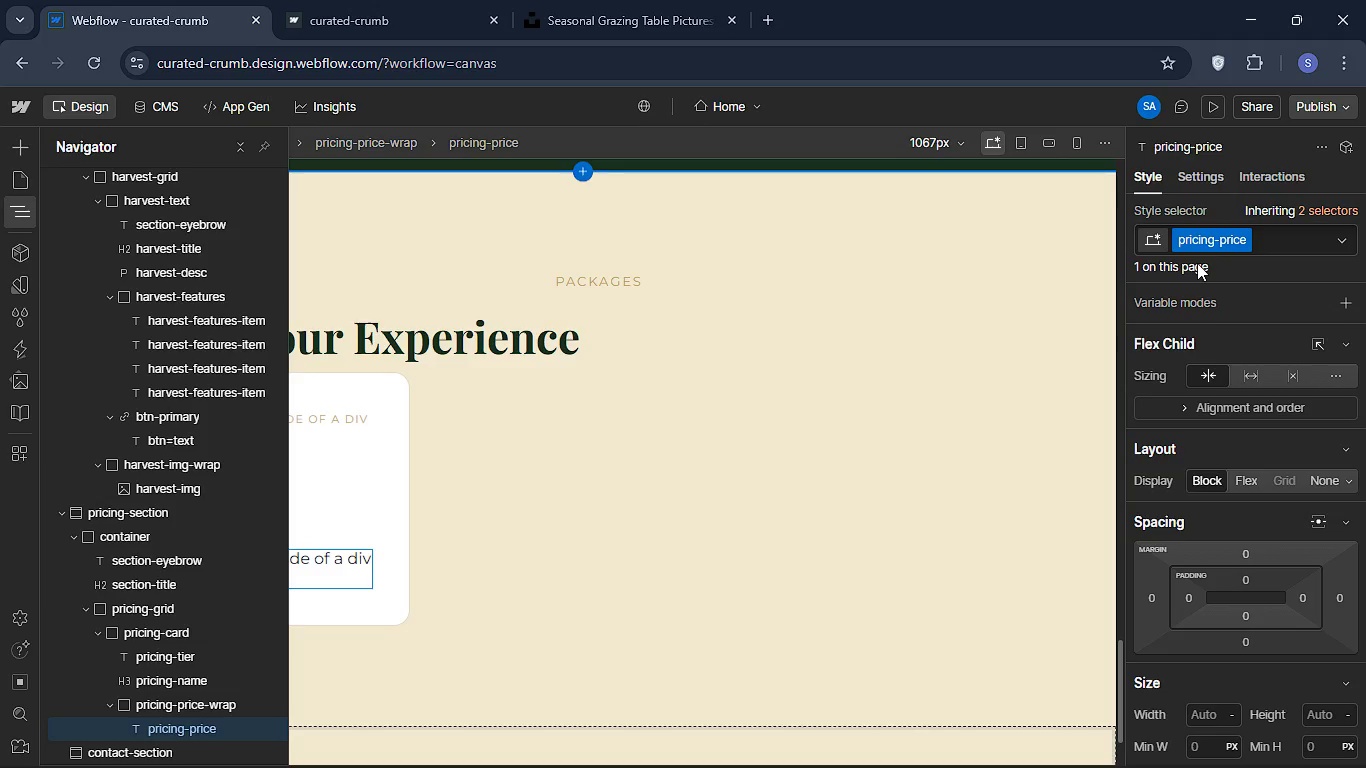 
scroll: coordinate [1229, 422], scroll_direction: down, amount: 6.0
 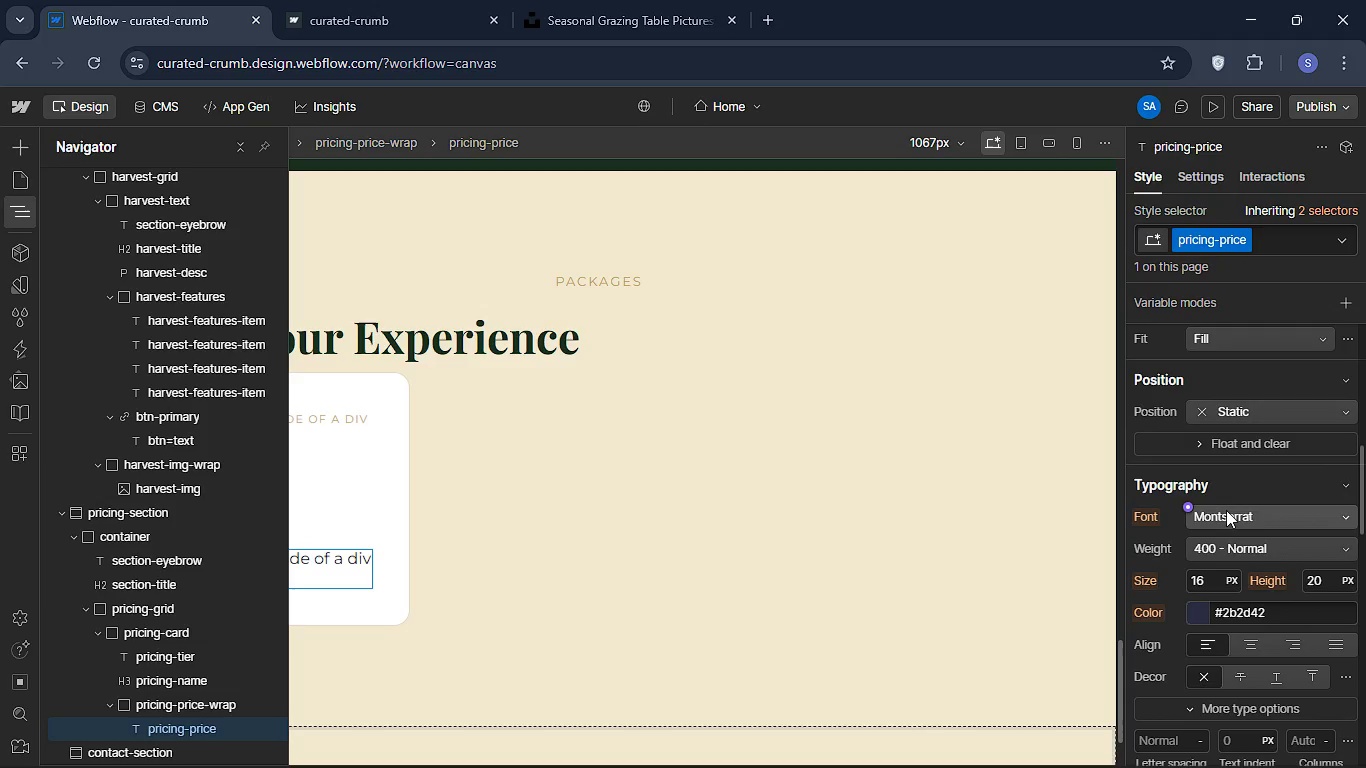 
left_click([1226, 510])
 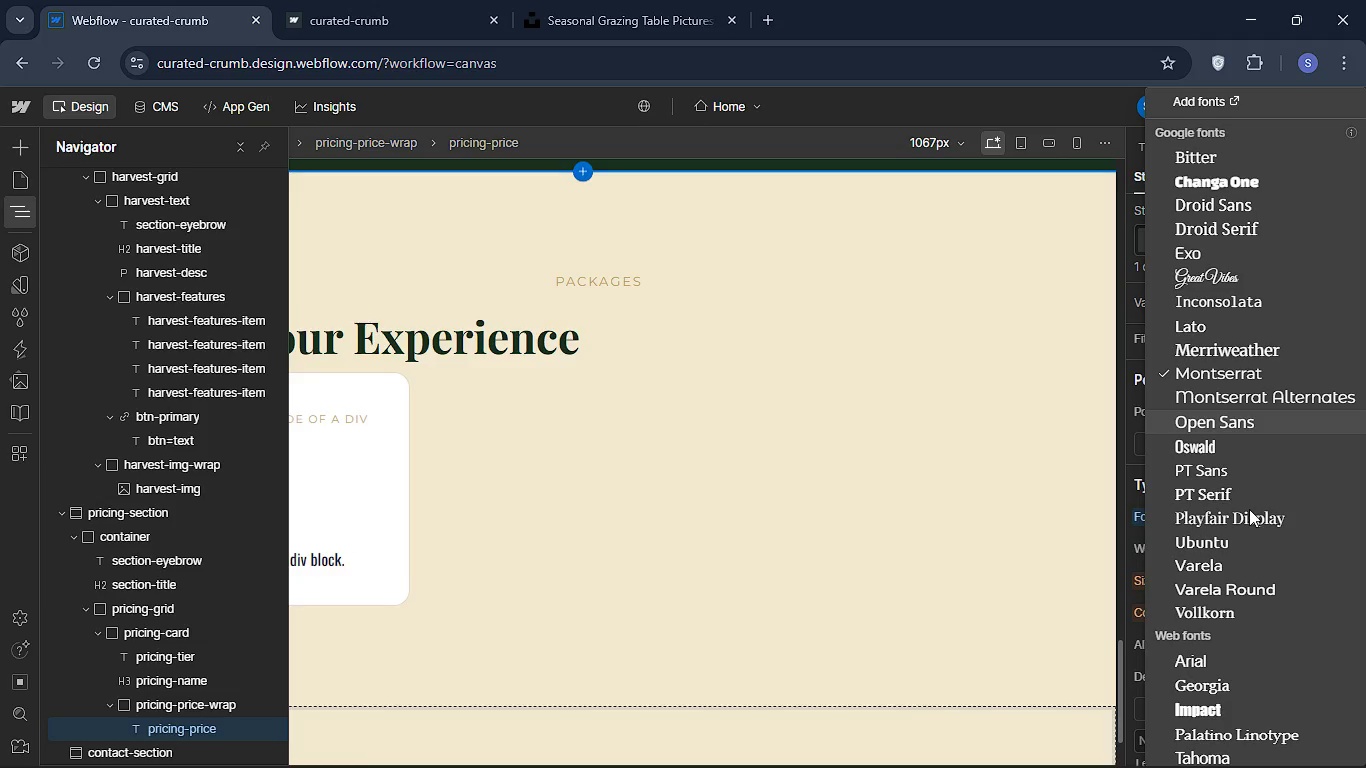 
wait(6.2)
 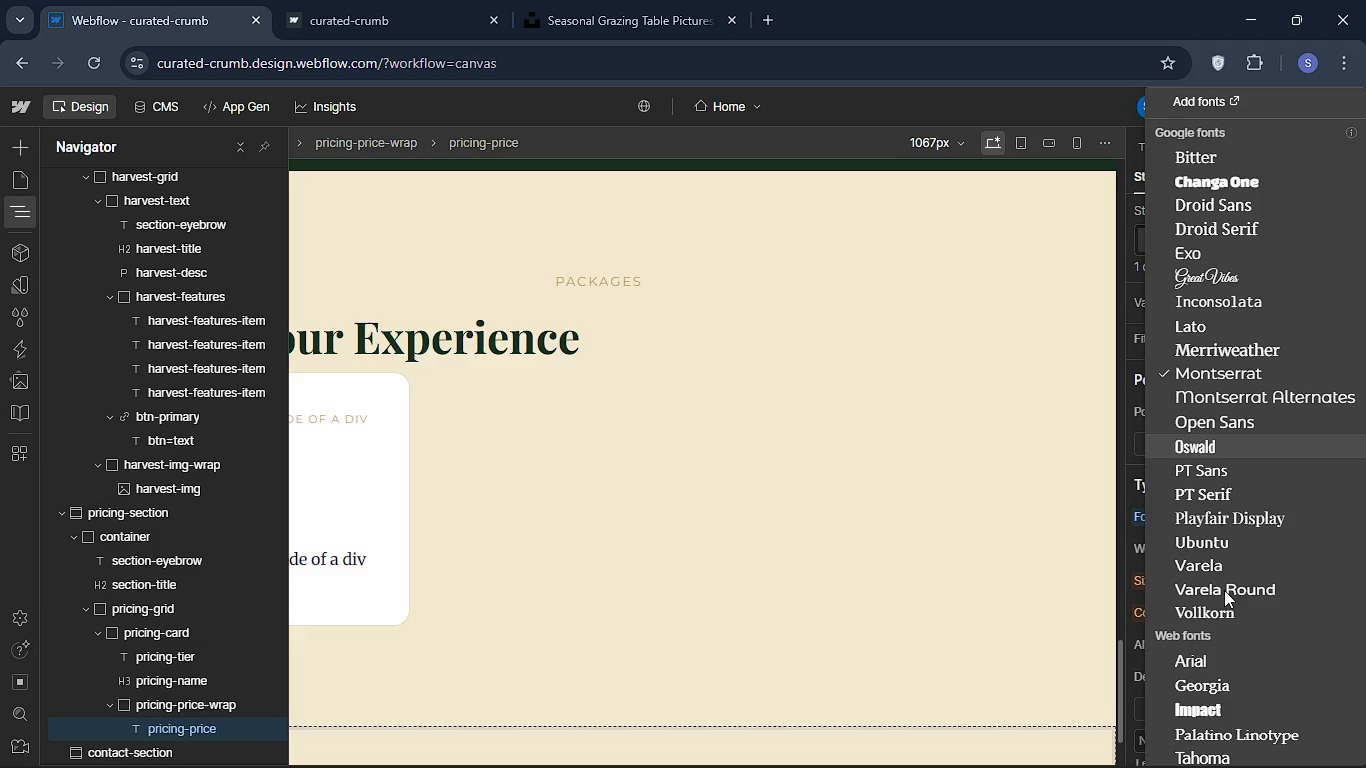 
left_click([1249, 514])
 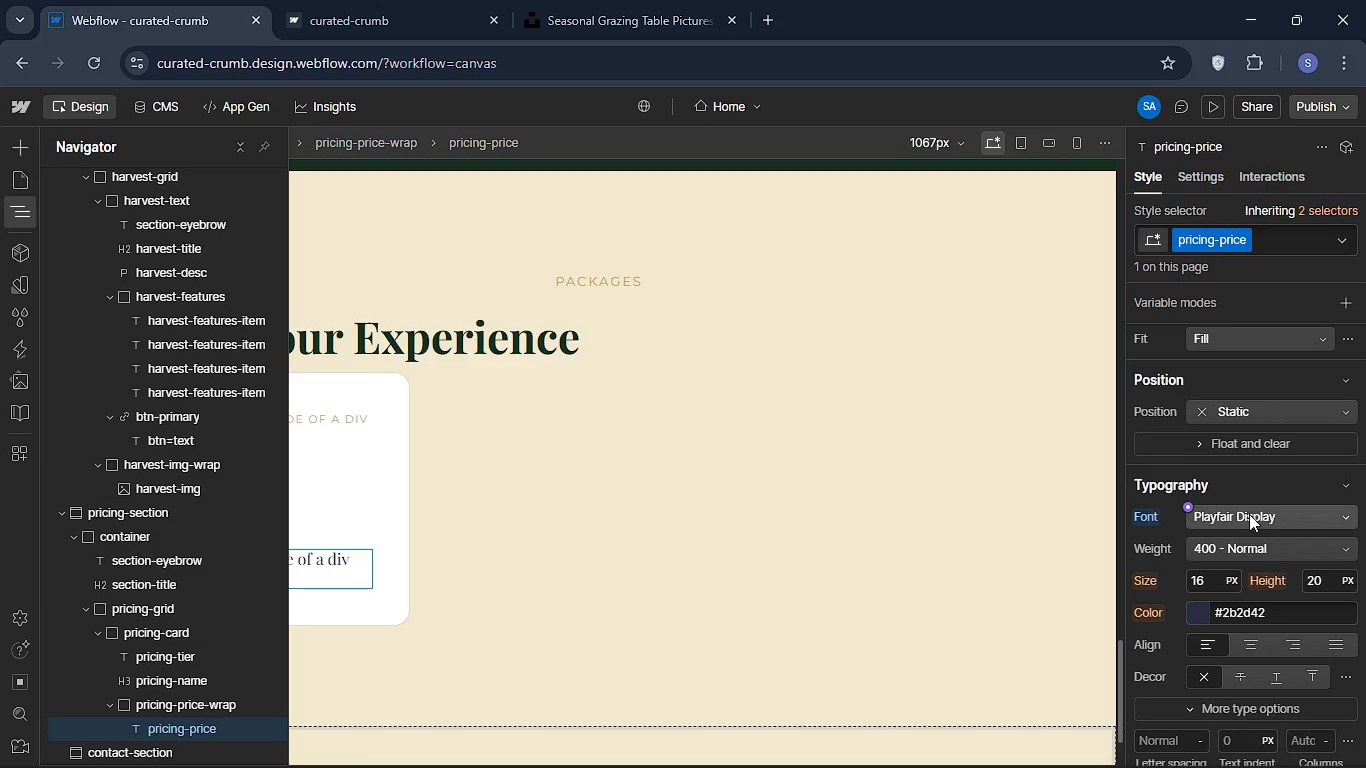 
wait(8.75)
 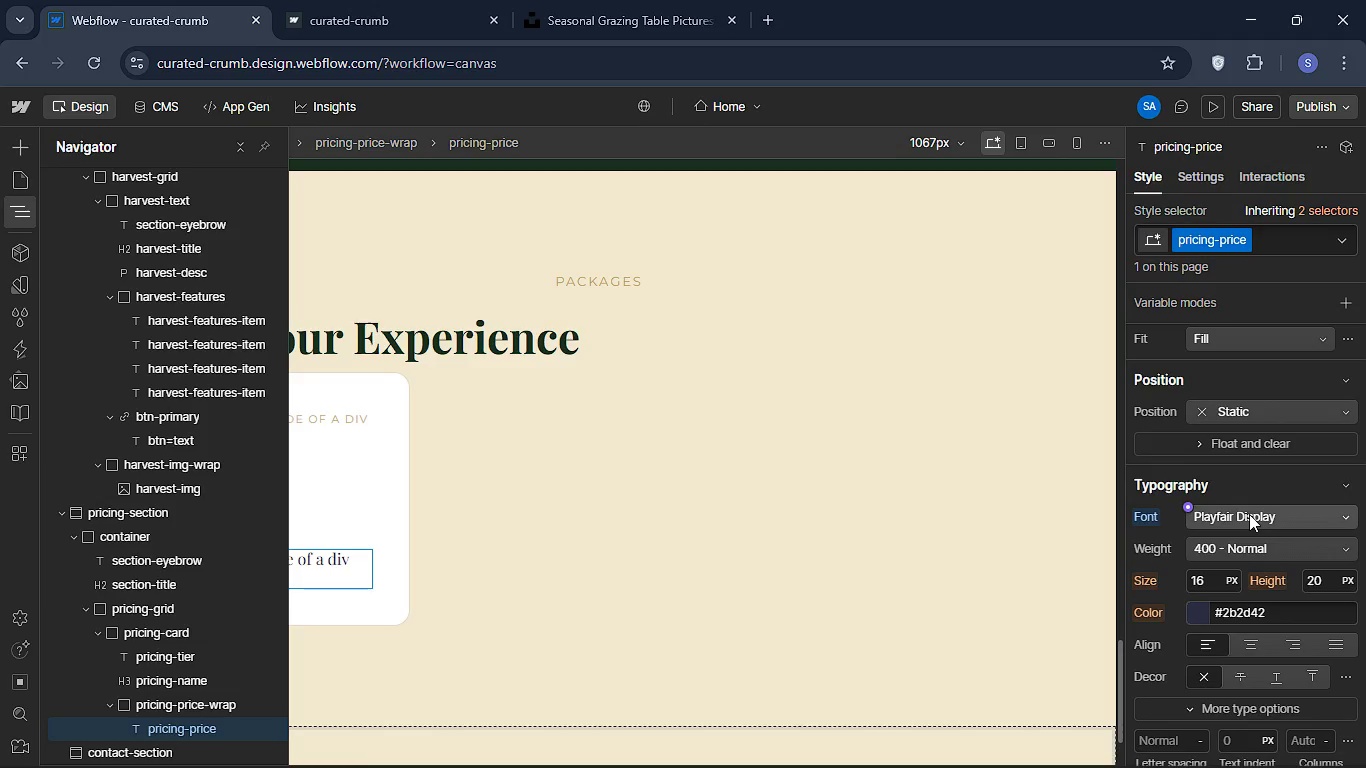 
left_click([1217, 573])
 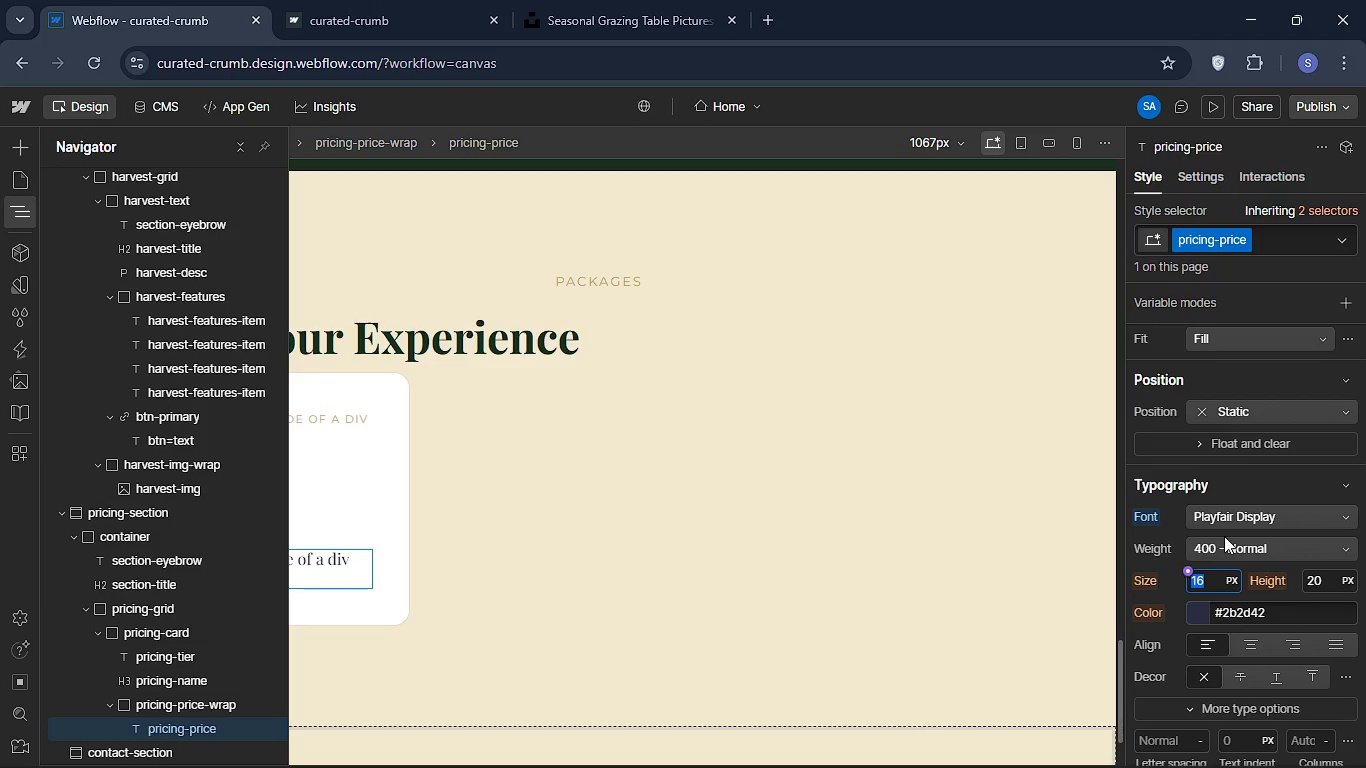 
type(48)
 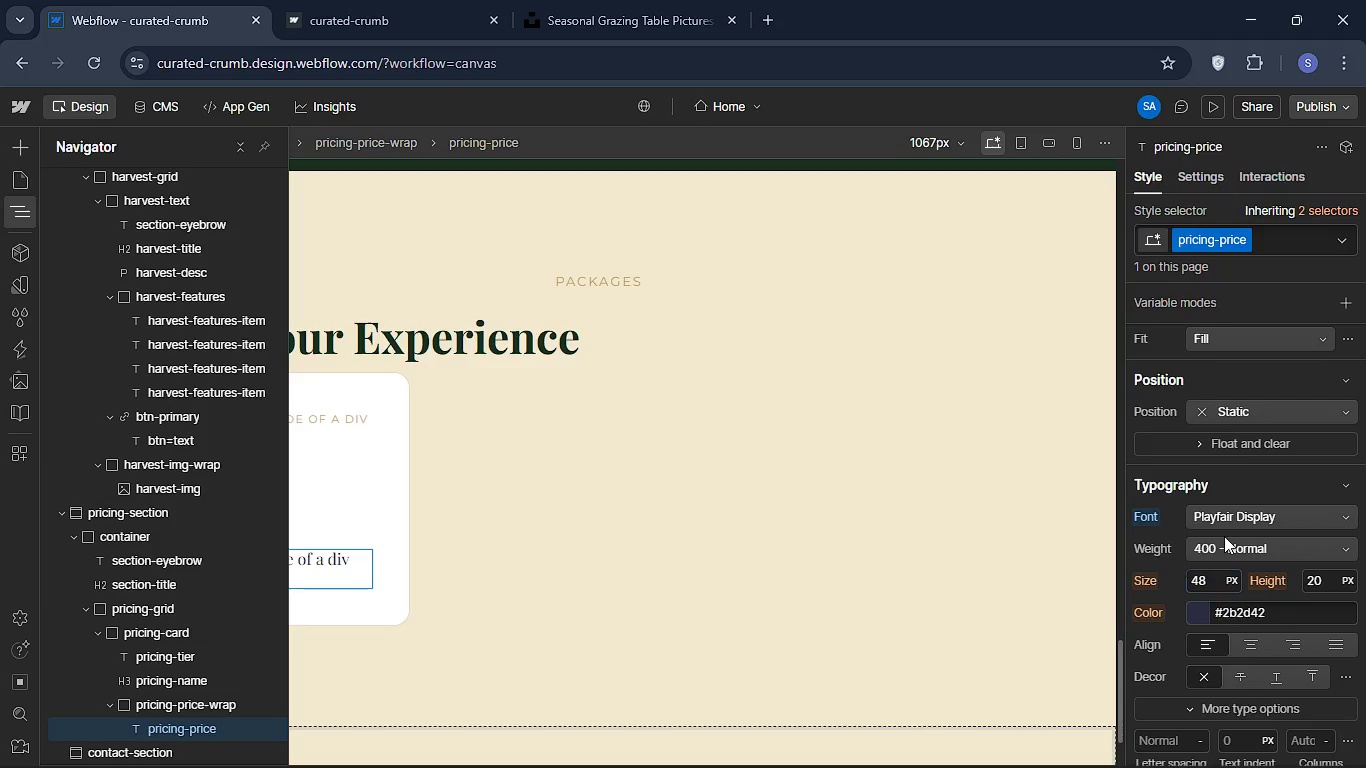 
left_click([1224, 536])
 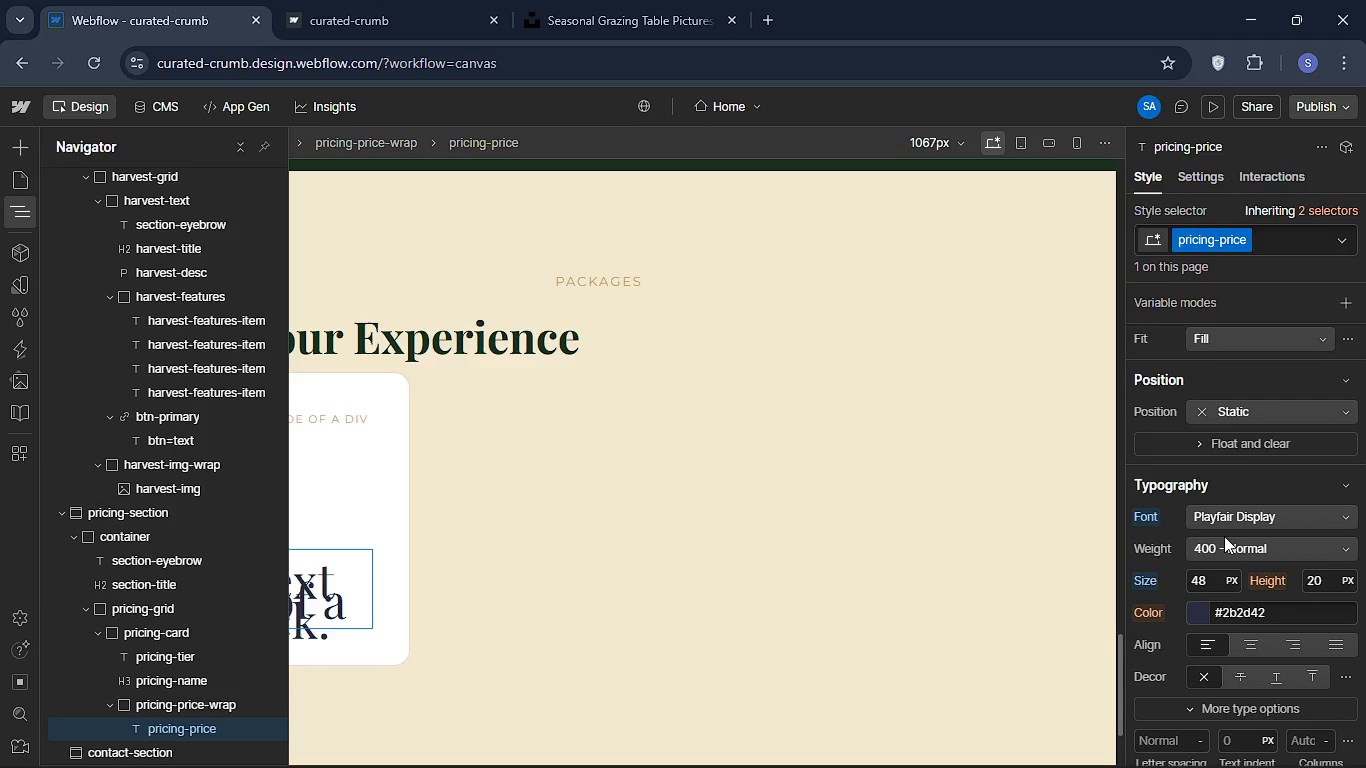 
key(Enter)
 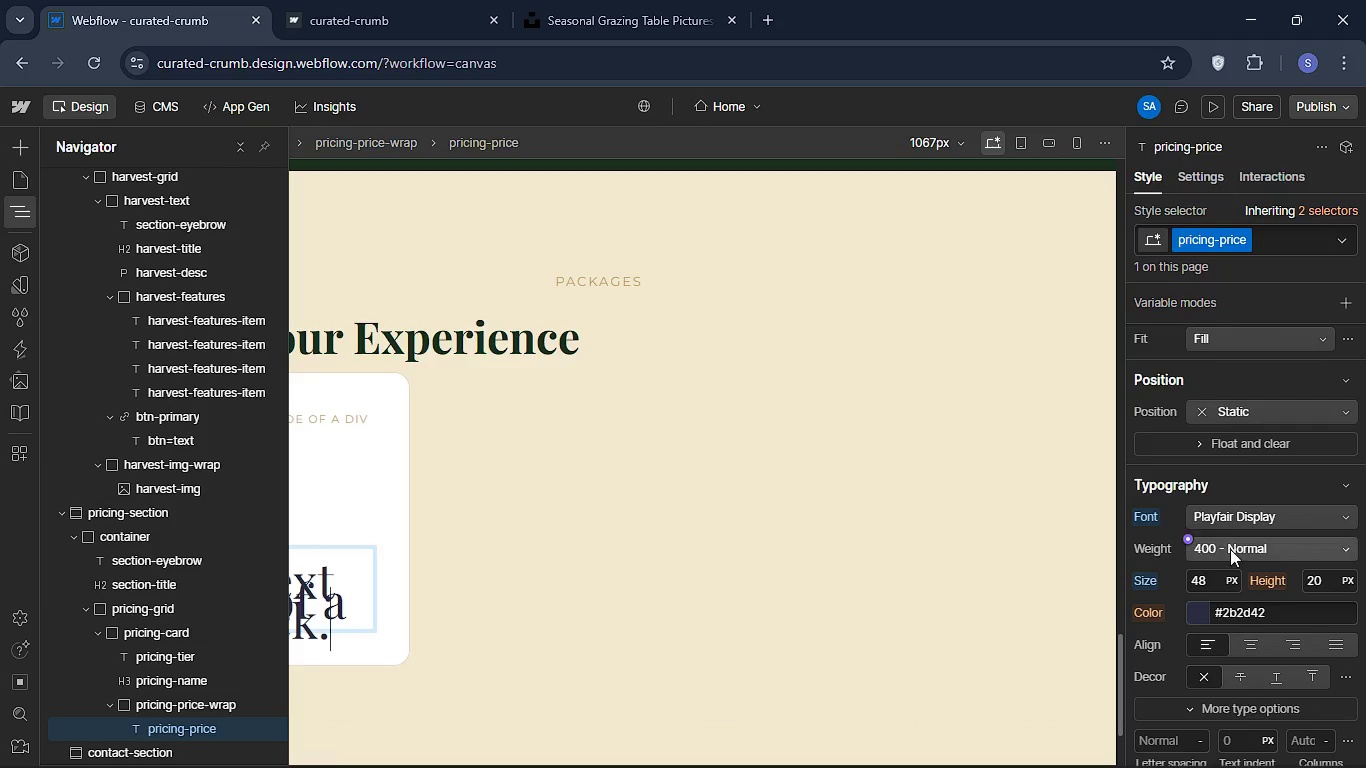 
wait(7.42)
 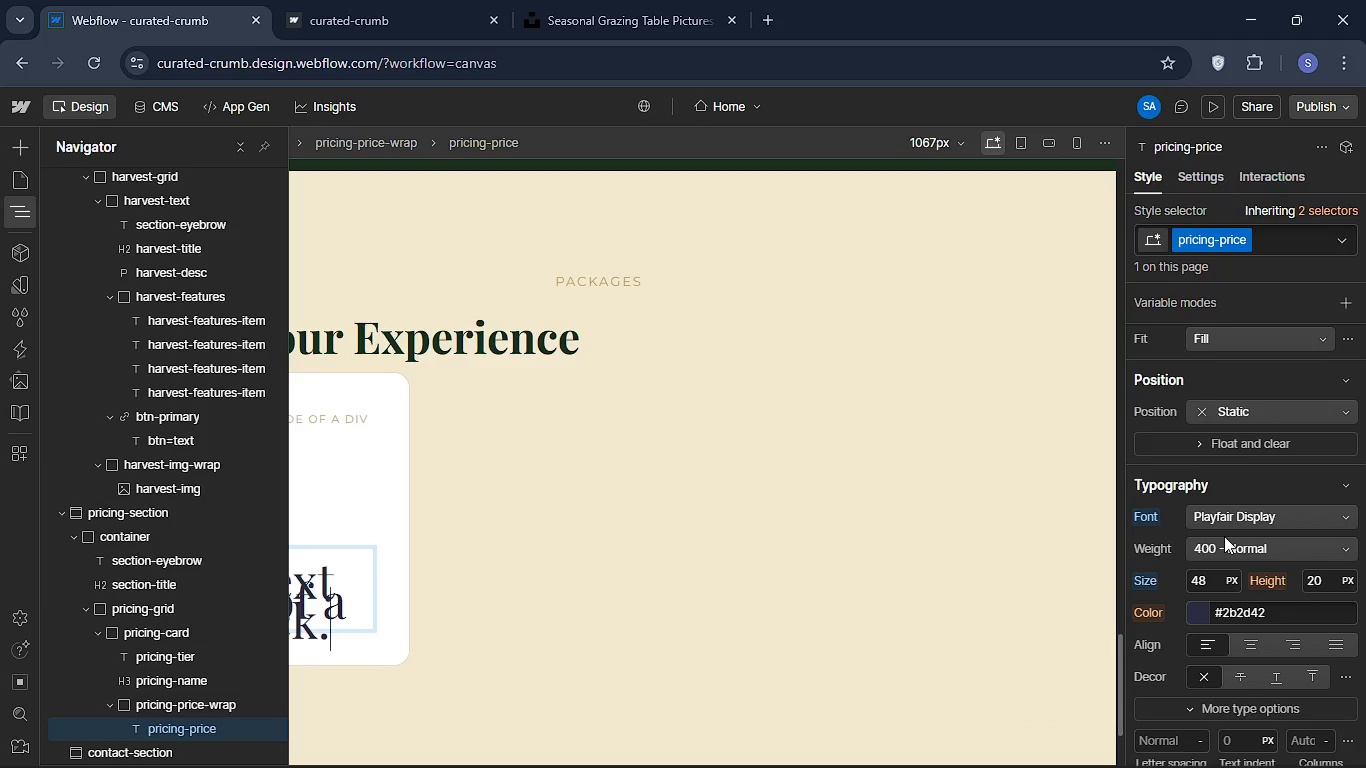 
left_click([1256, 543])
 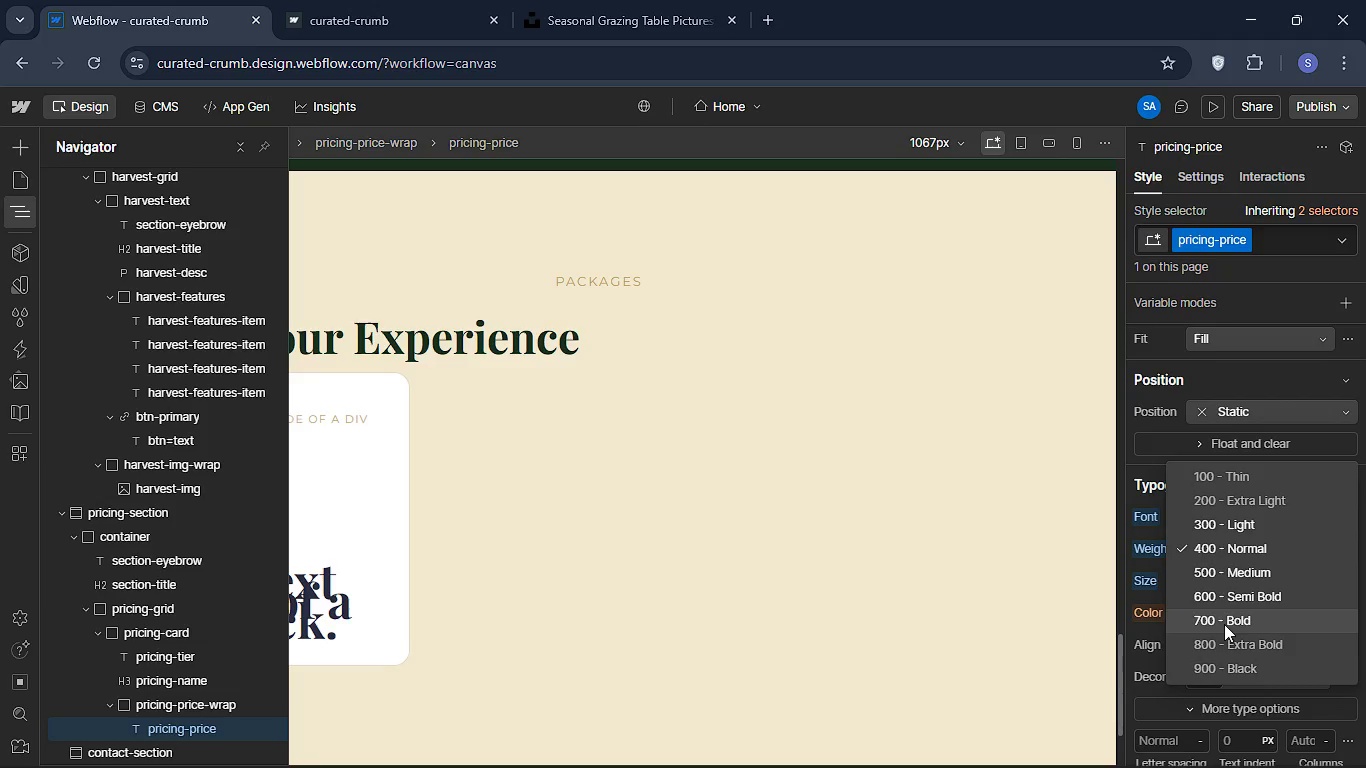 
left_click([1224, 622])
 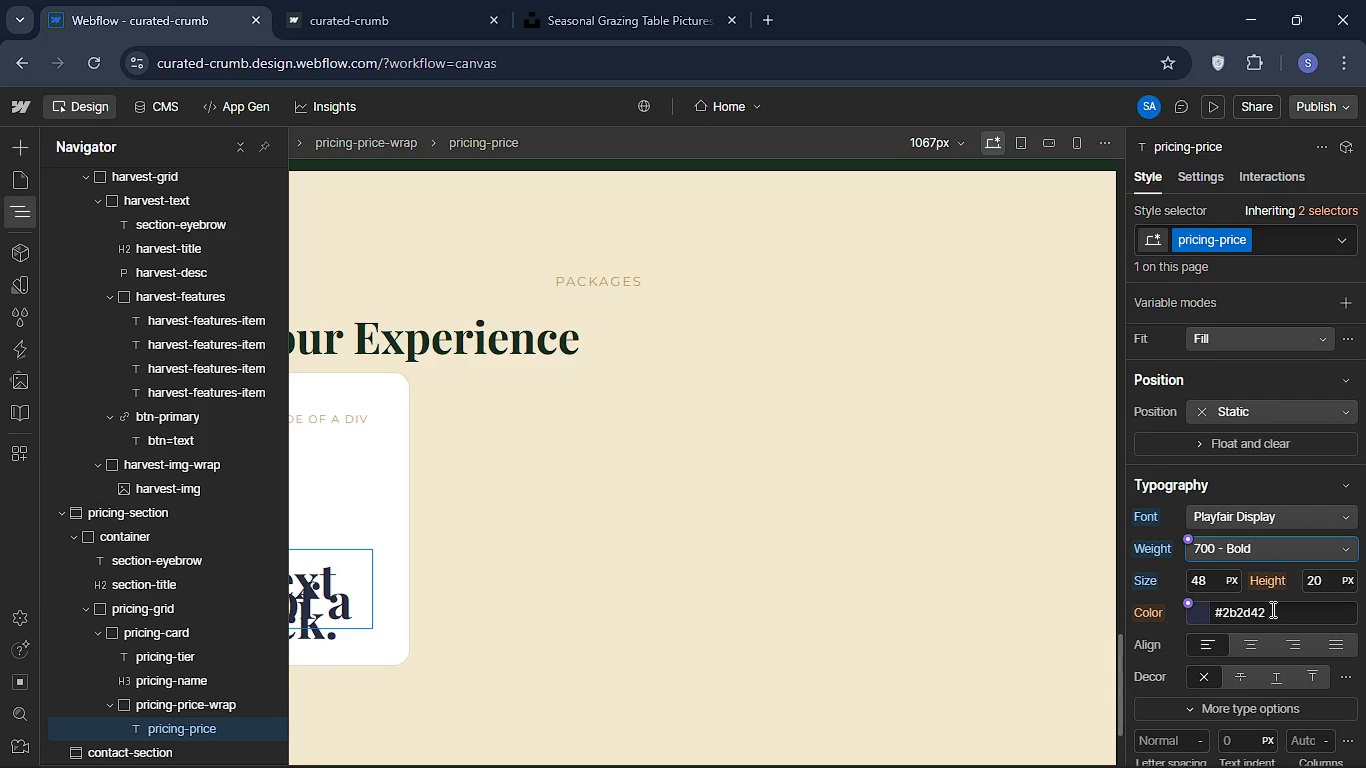 
left_click([1271, 609])
 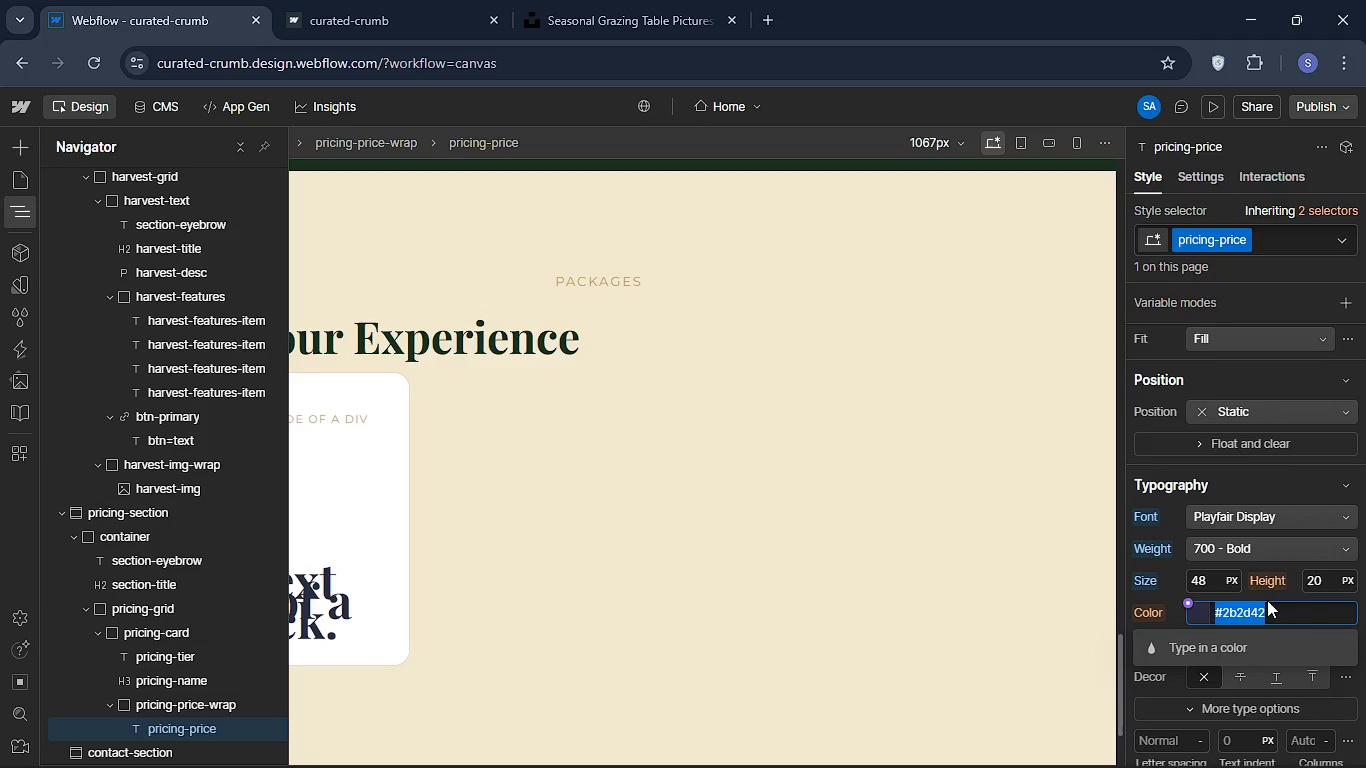 
key(Backspace)
type(!)
key(Backspace)
type(1b)
key(Backspace)
key(Backspace)
type(#1b3022)
 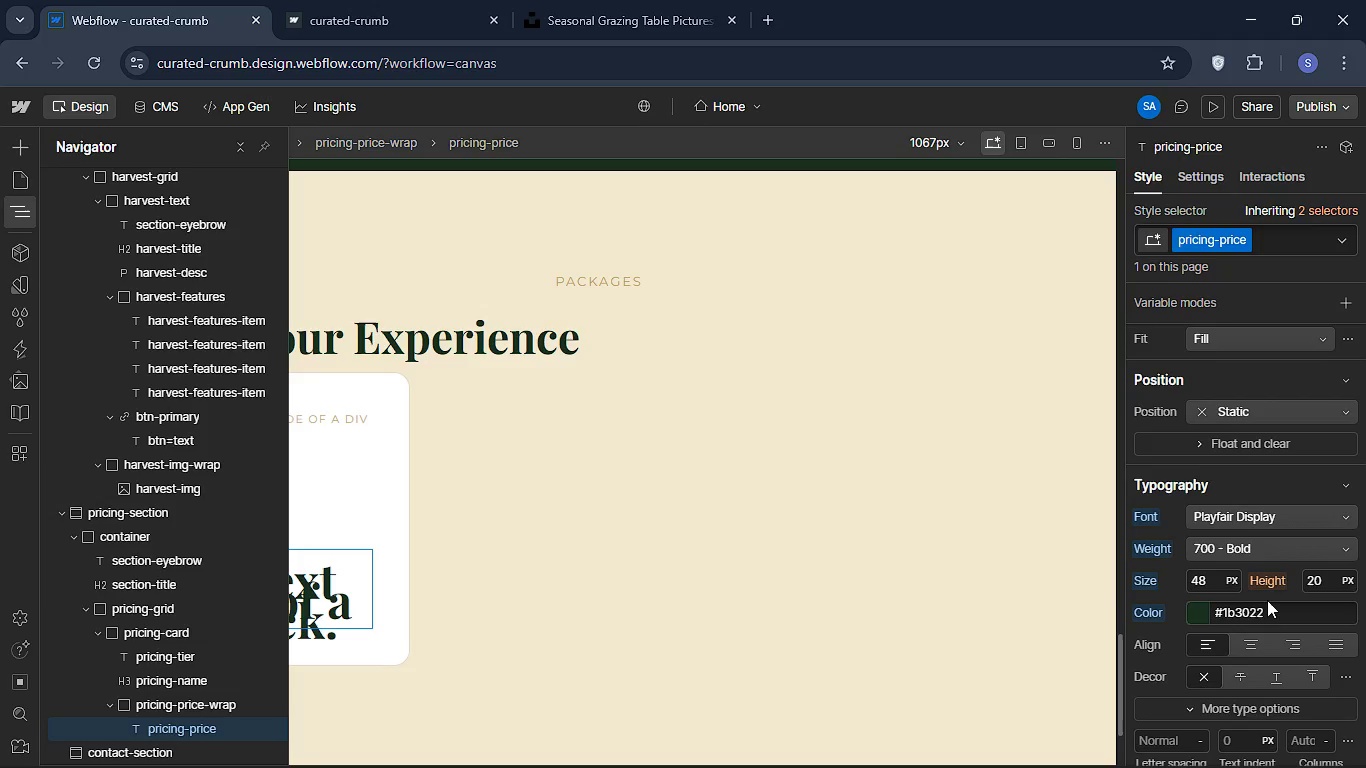 
 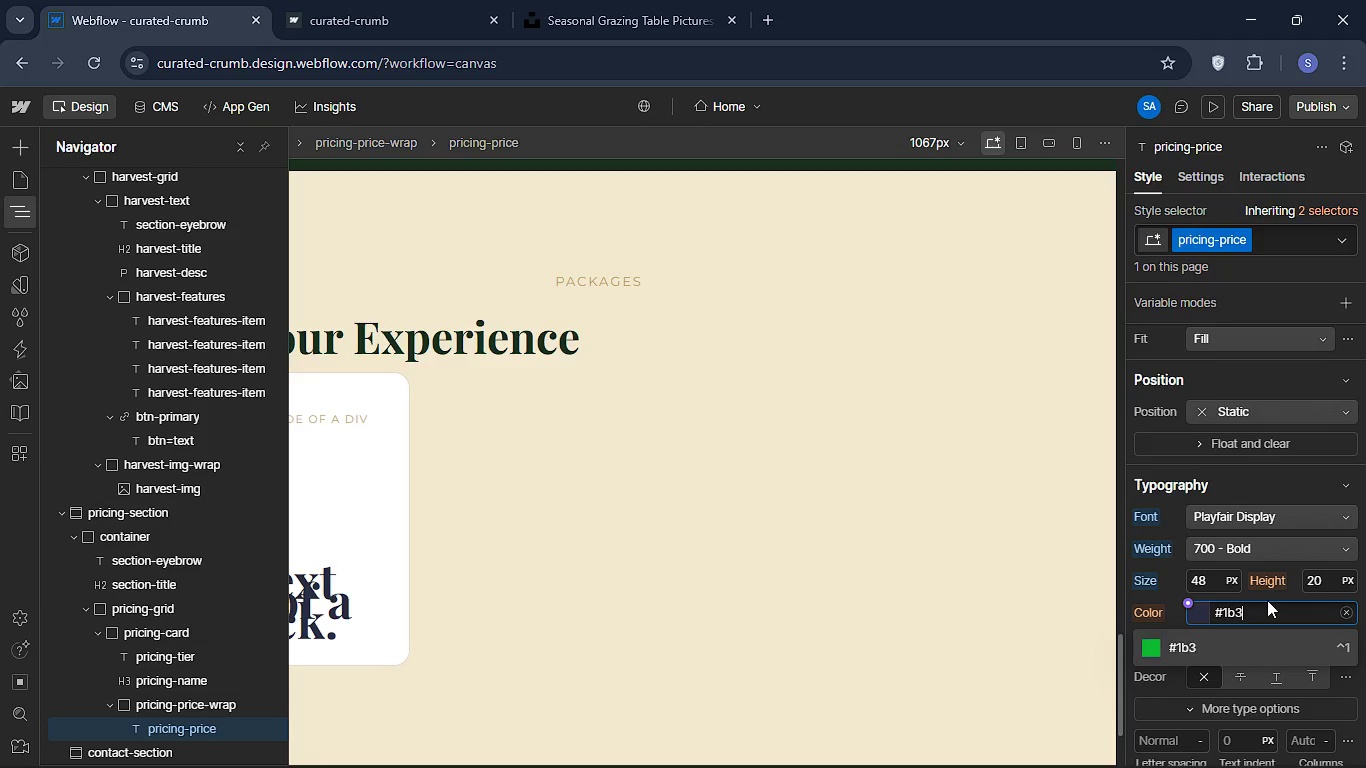 
key(Enter)
 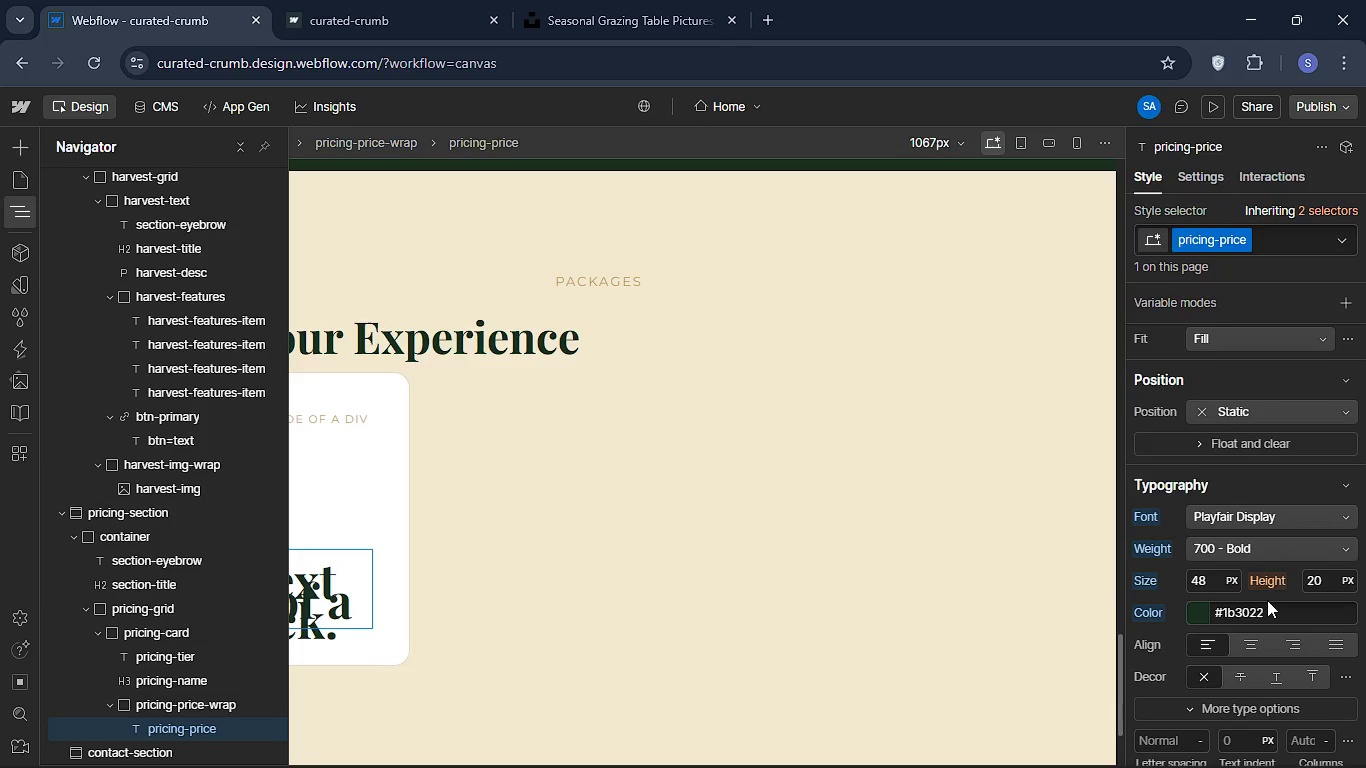 
wait(11.22)
 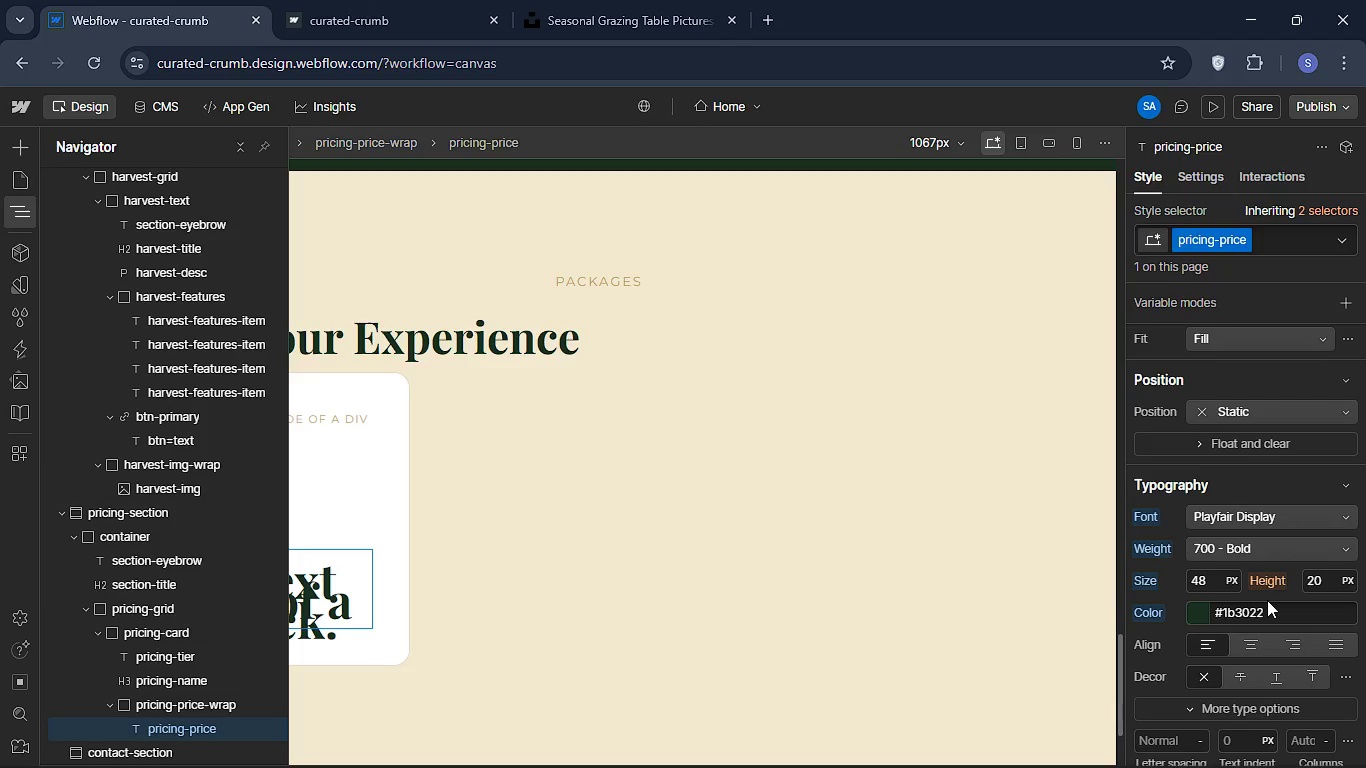 
left_click([8, 201])
 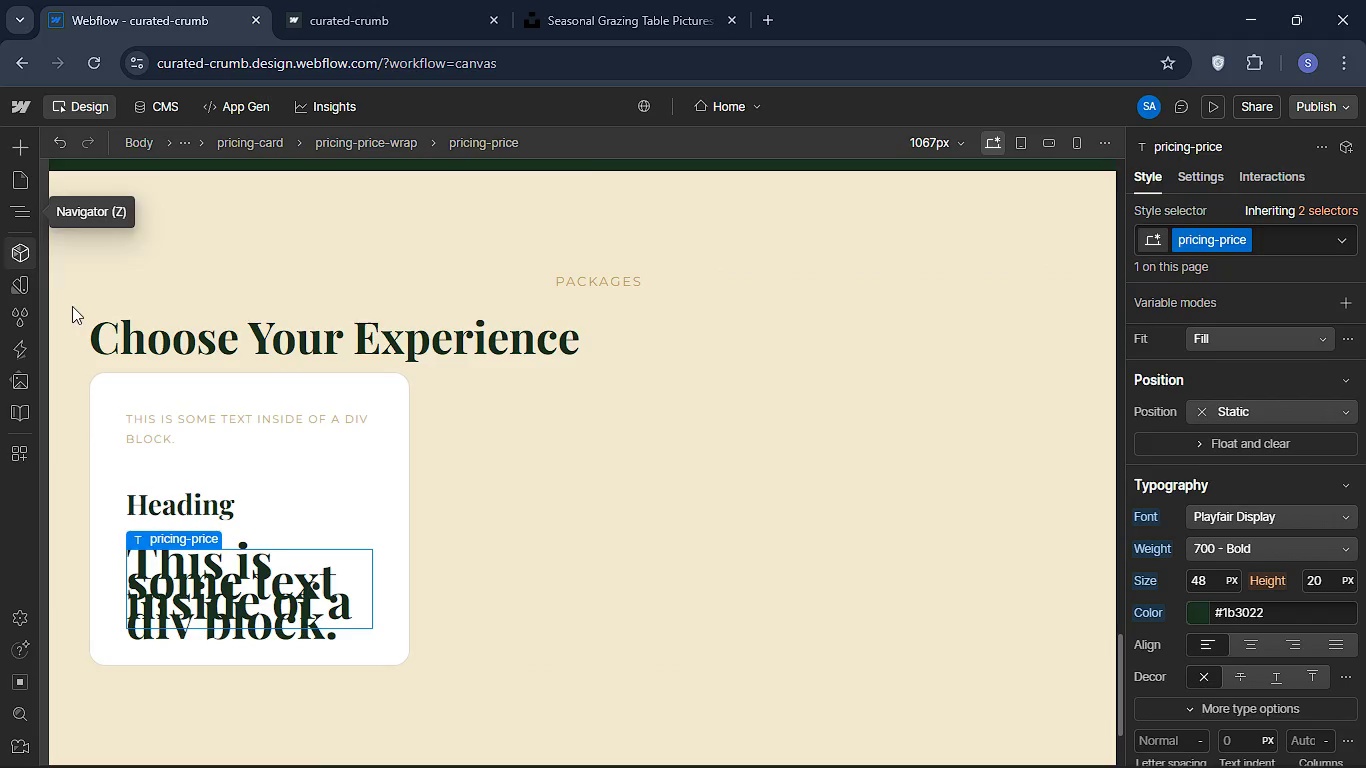 
wait(6.16)
 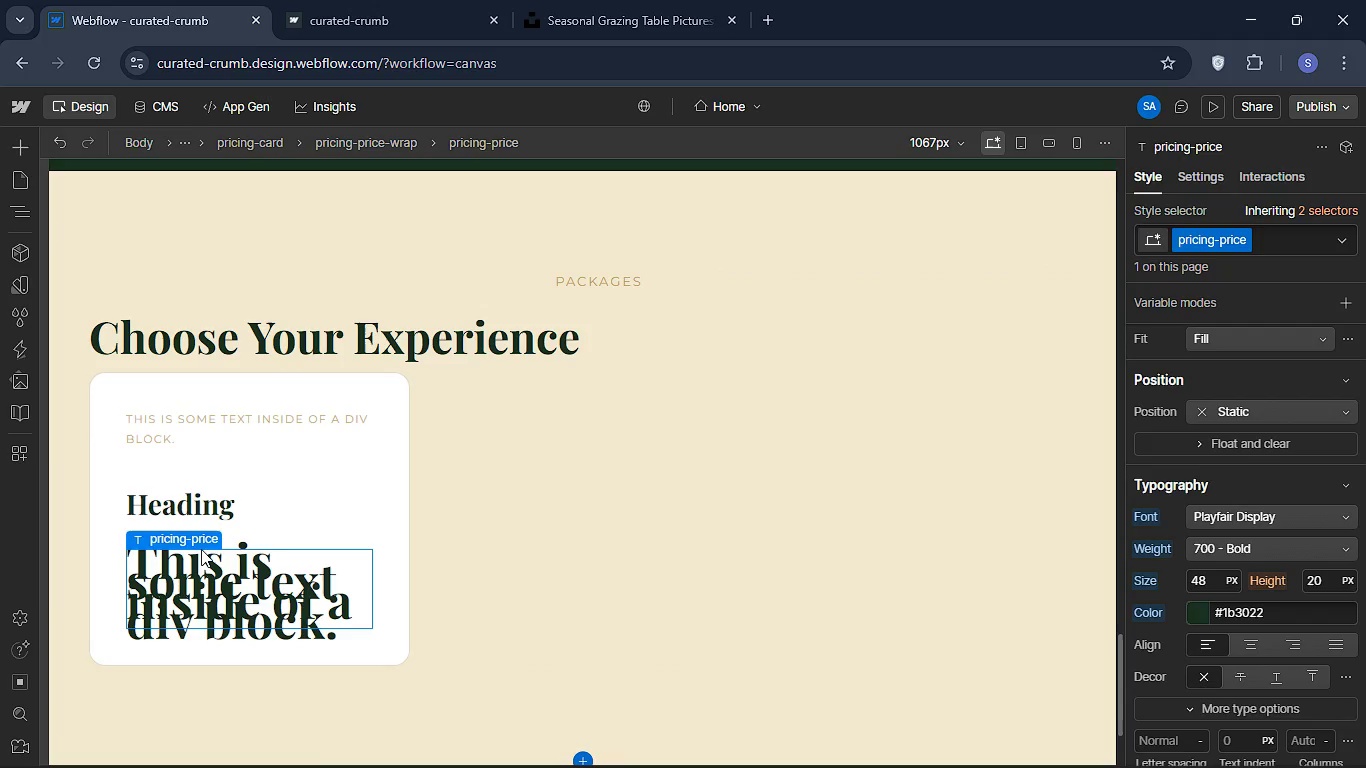 
double_click([309, 593])
 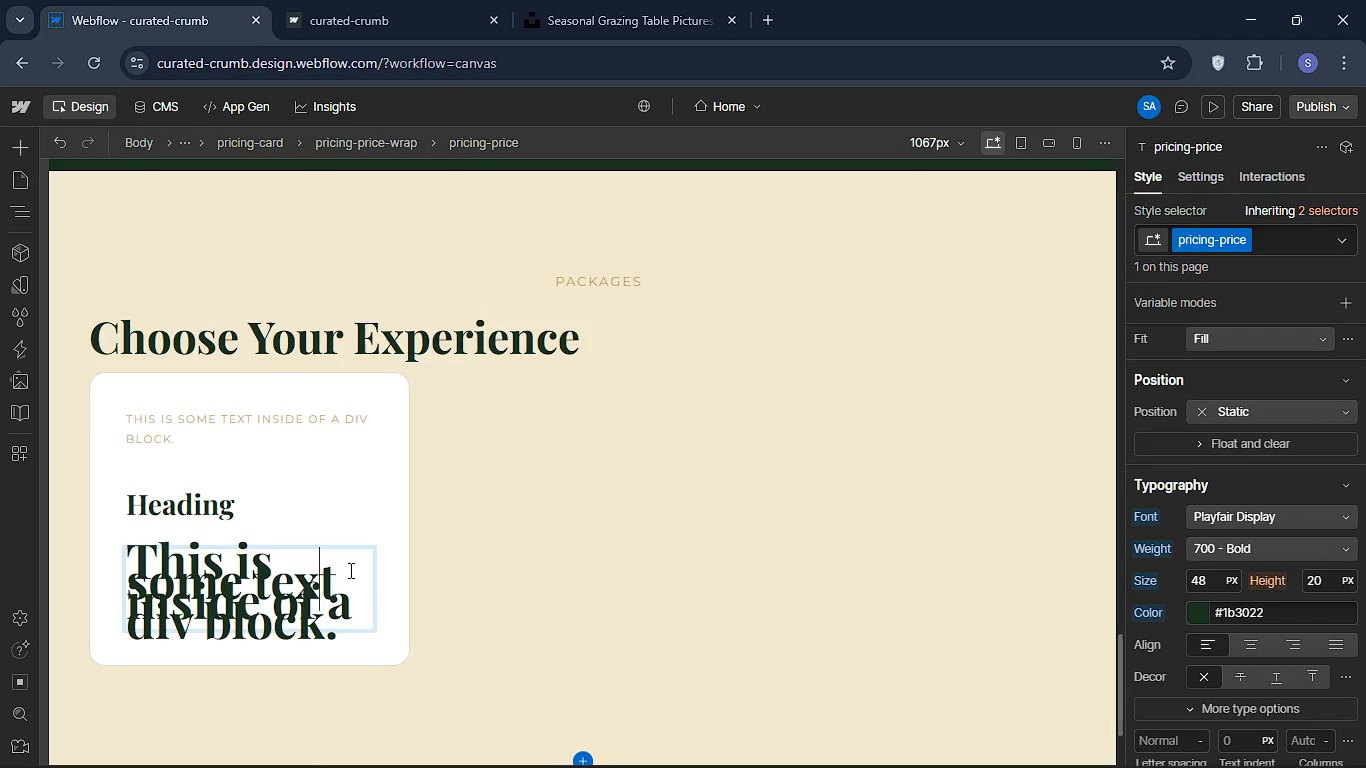 
key(Control+A)
 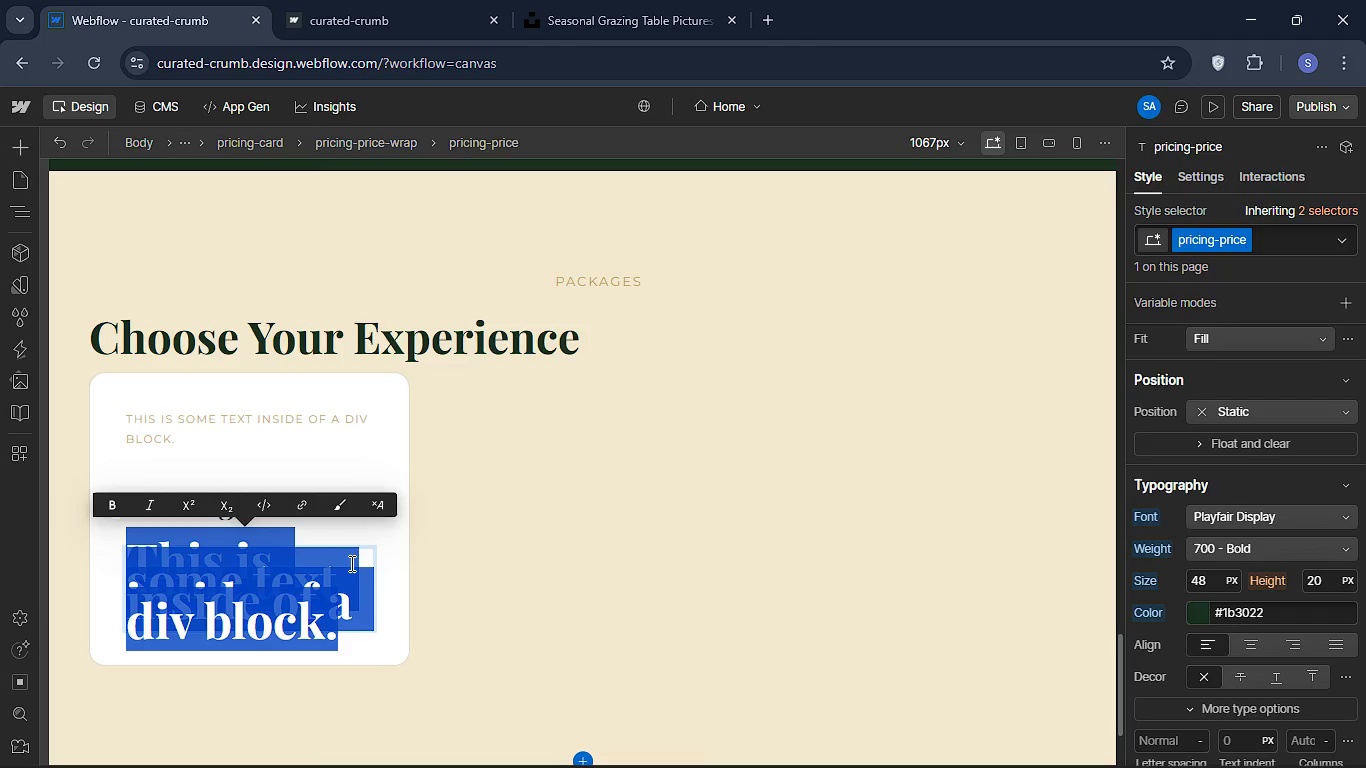 
key(5)
 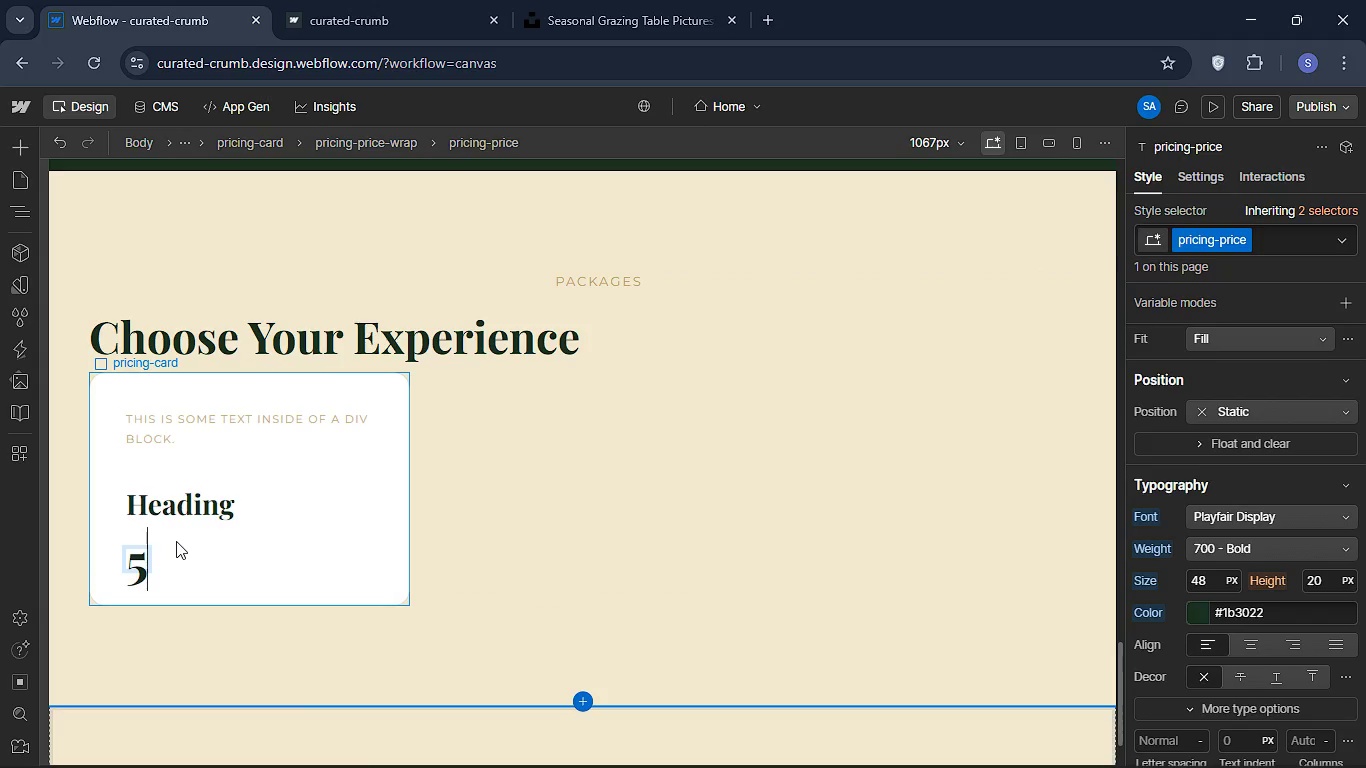 
type(00)
 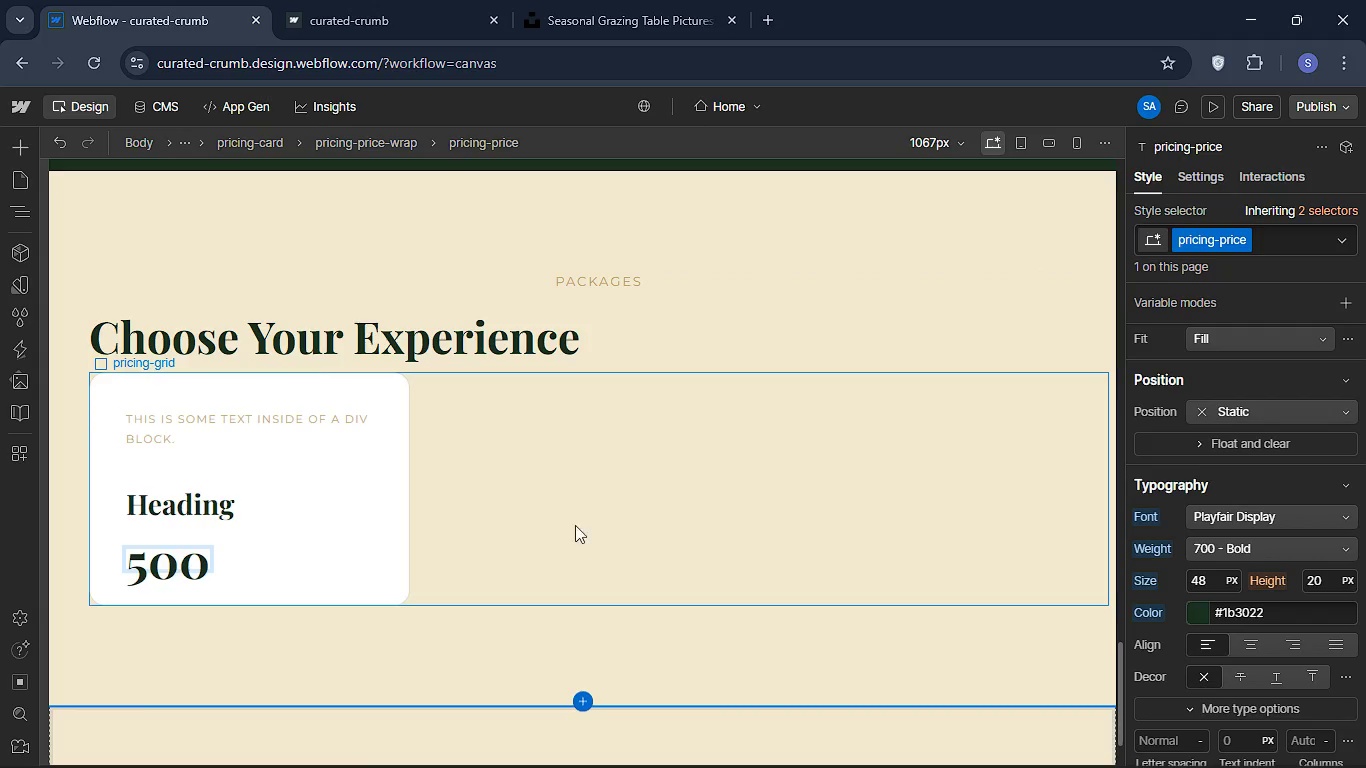 
wait(5.16)
 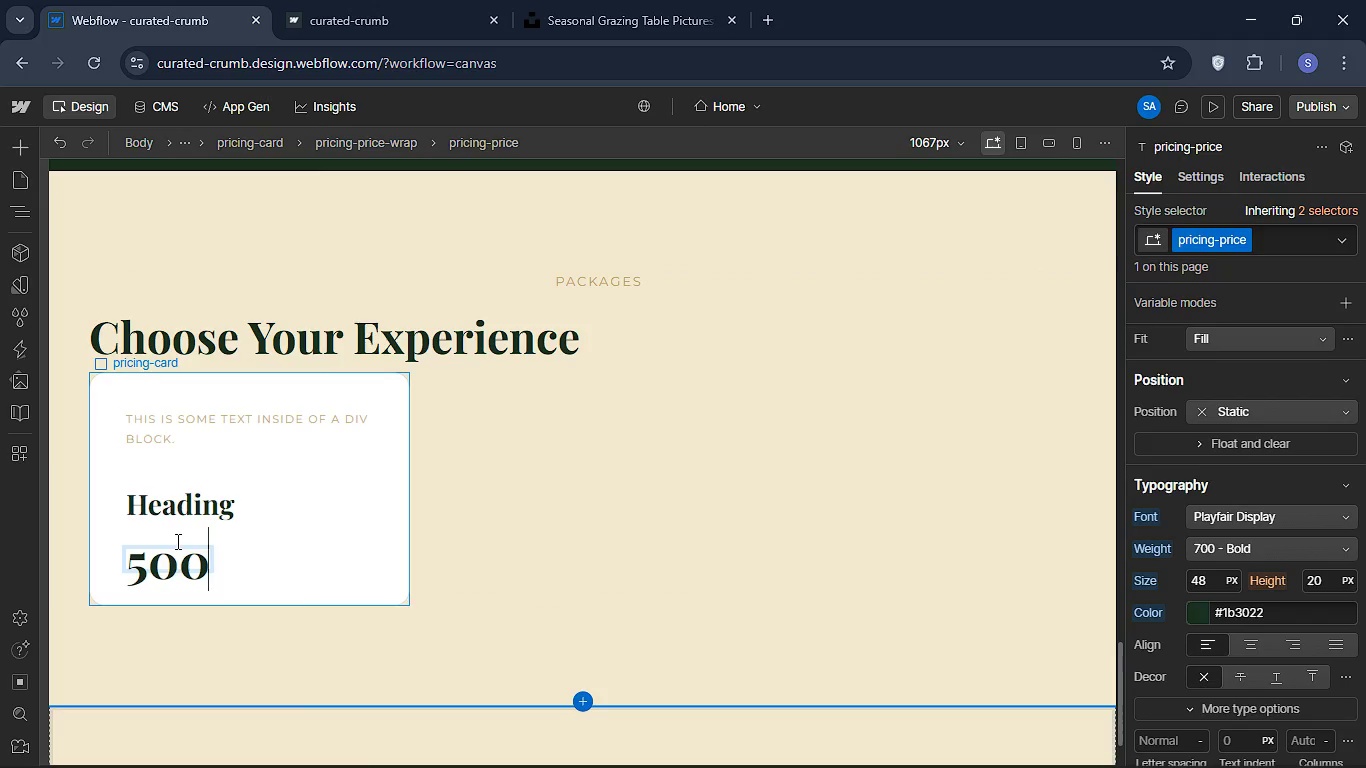 
left_click([178, 504])
 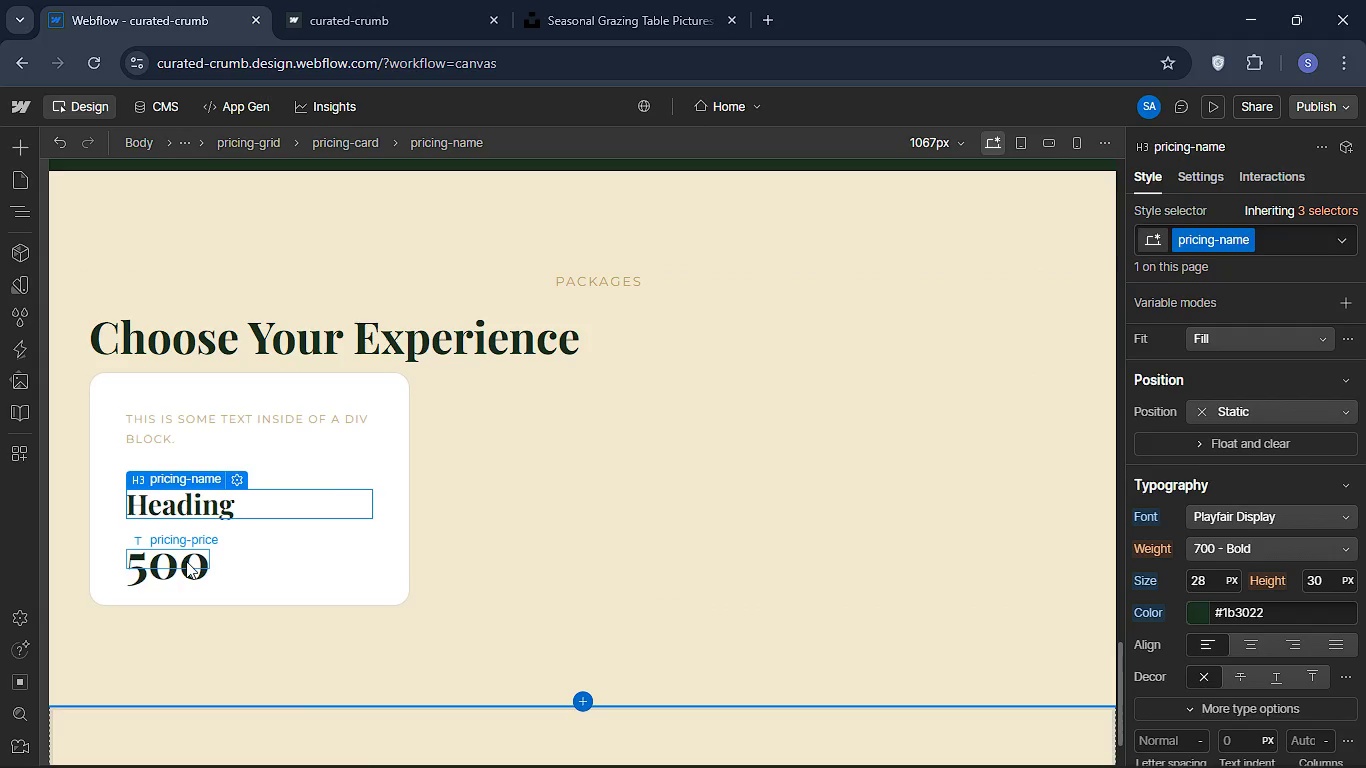 
left_click([186, 561])
 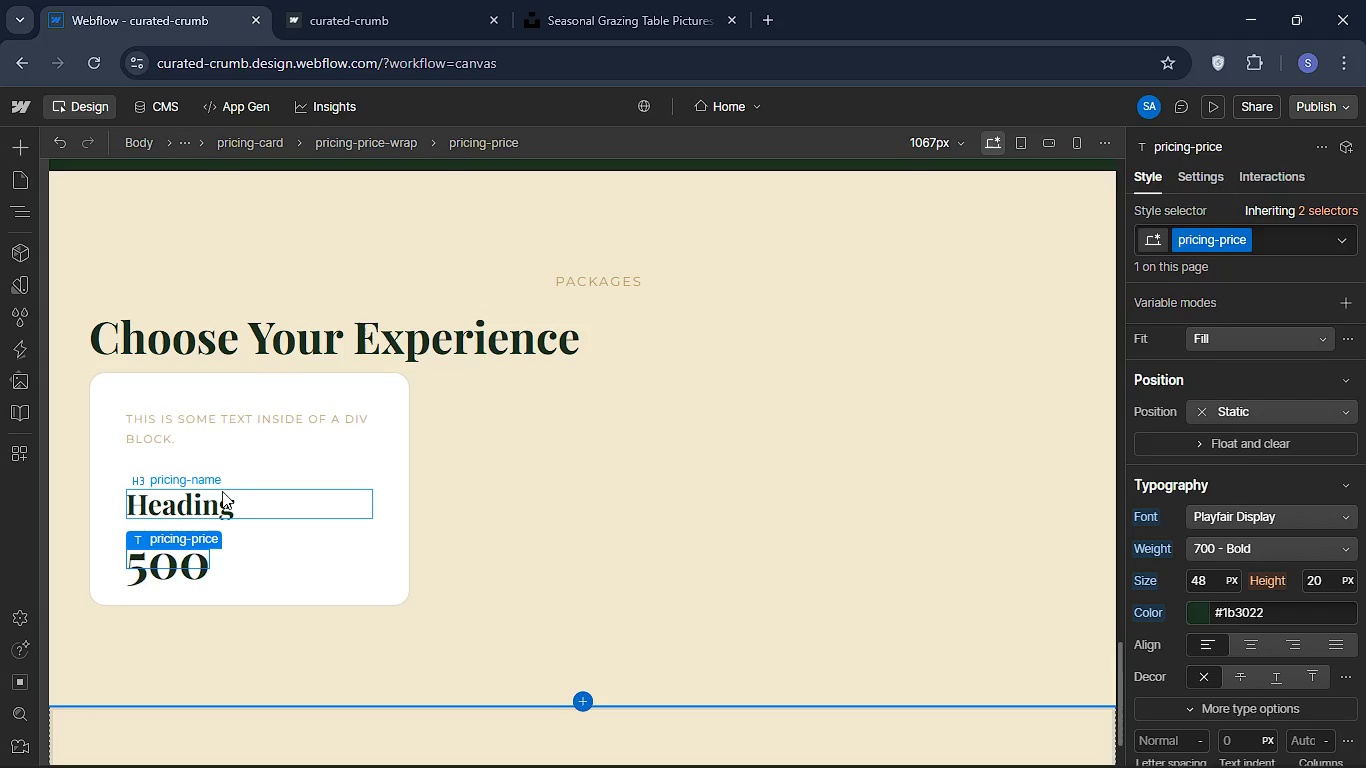 
left_click([218, 497])
 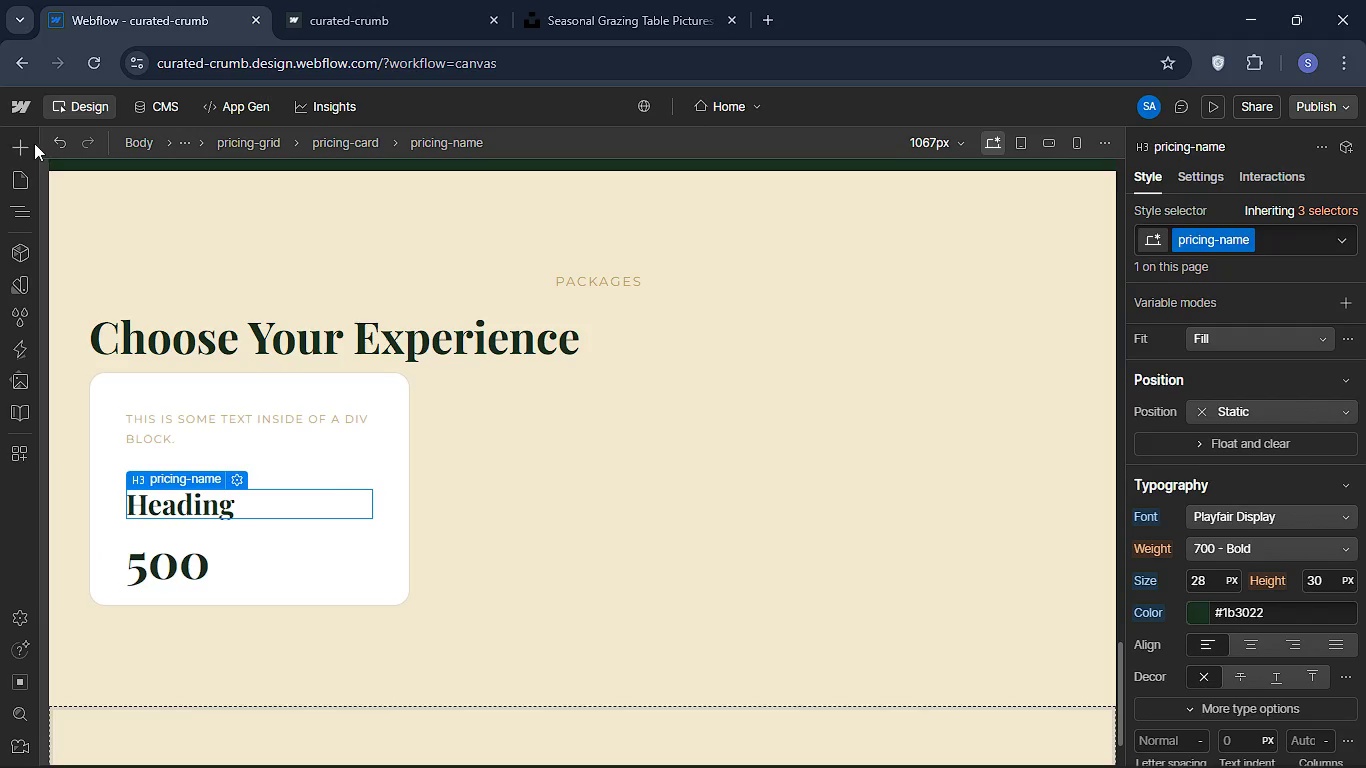 
left_click([29, 152])
 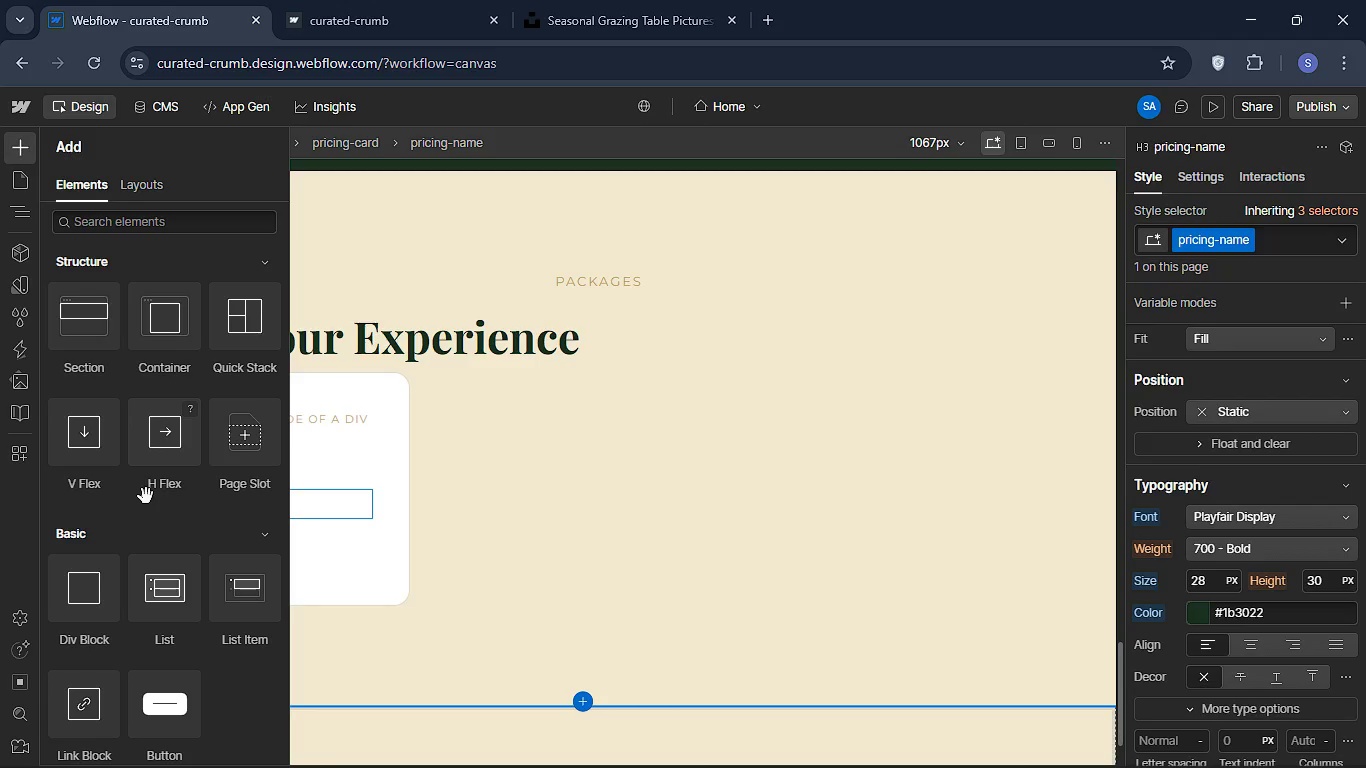 
wait(11.42)
 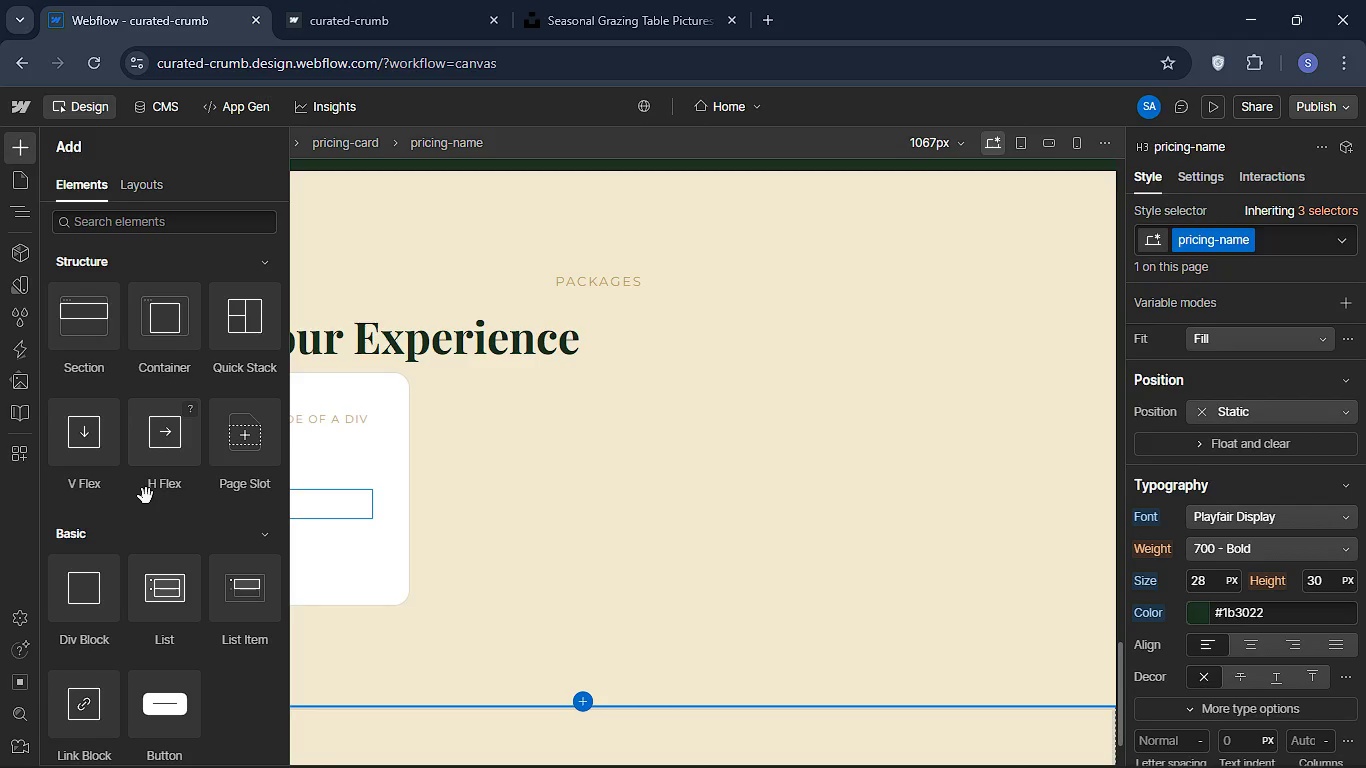 
scroll: coordinate [137, 544], scroll_direction: down, amount: 4.0
 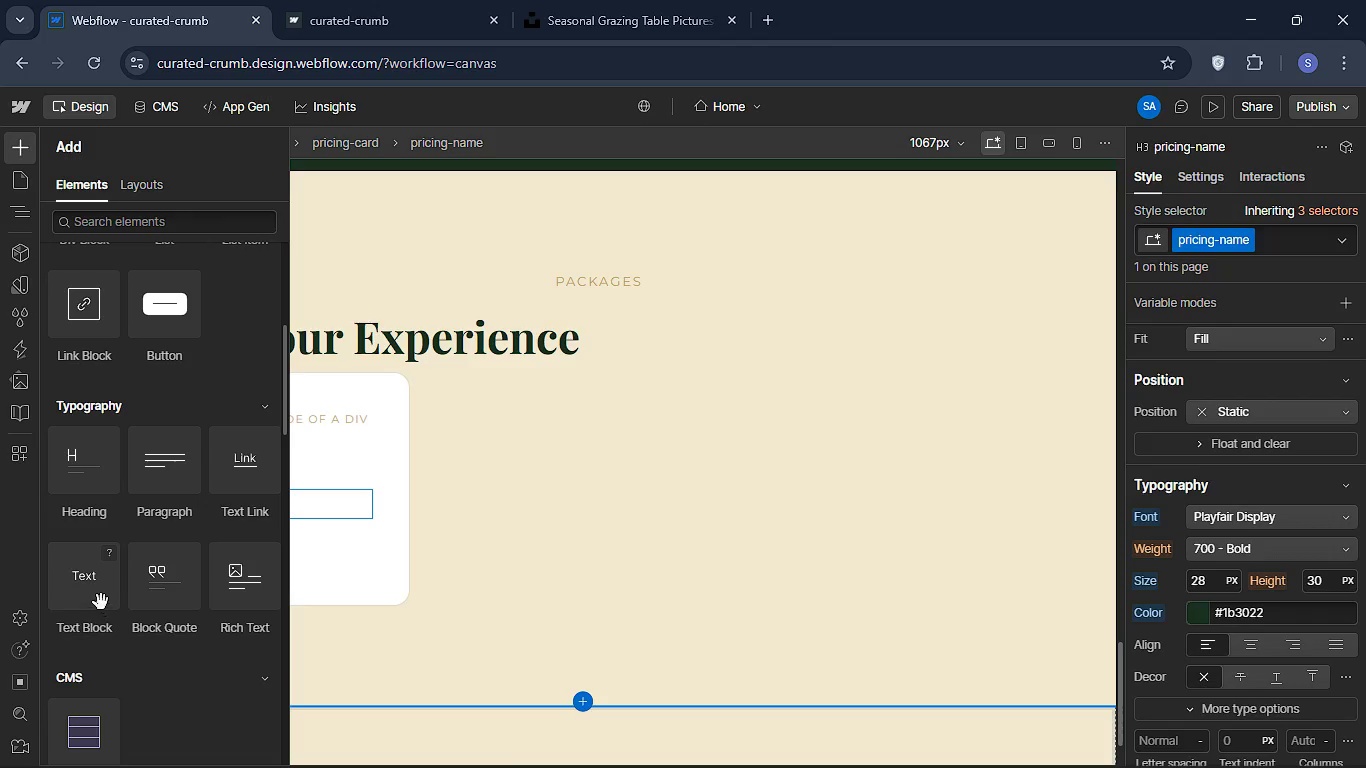 
left_click_drag(start_coordinate=[101, 602], to_coordinate=[204, 575])
 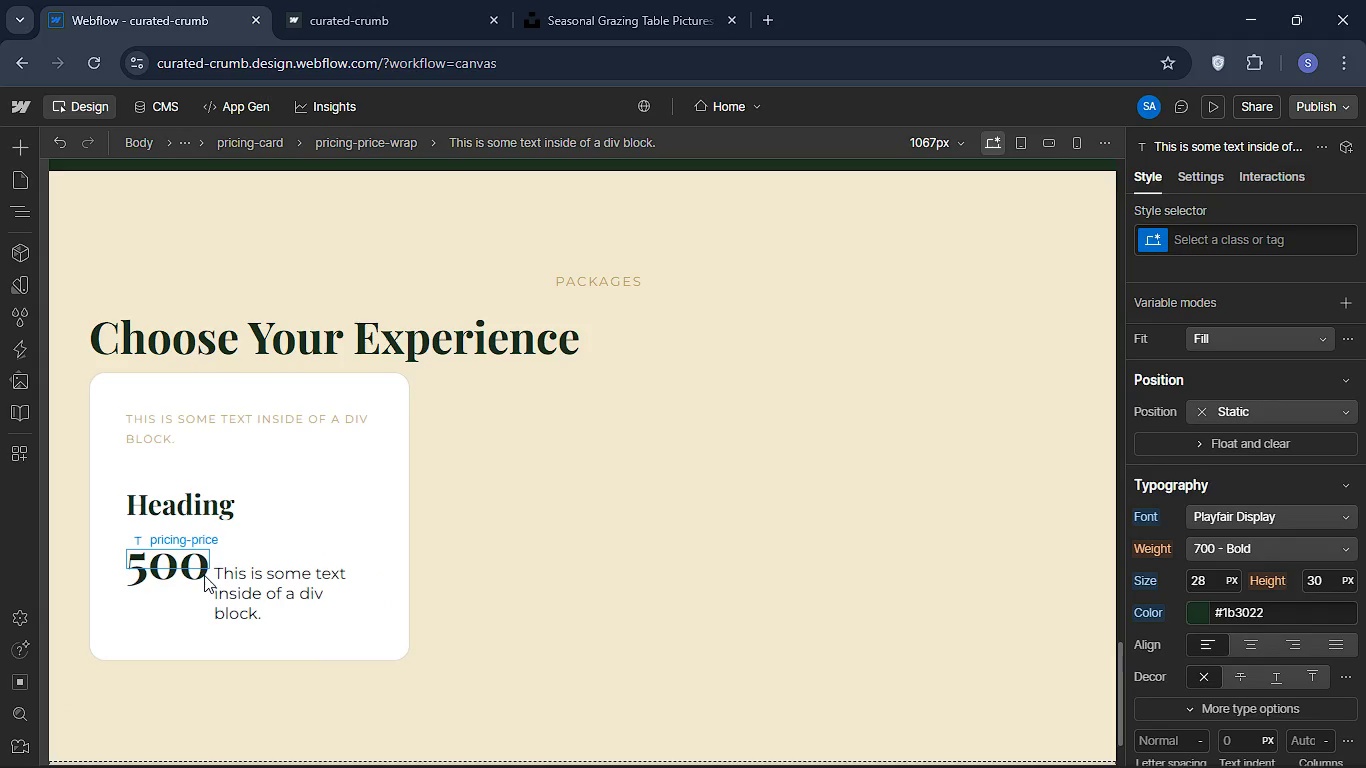 
left_click([204, 575])
 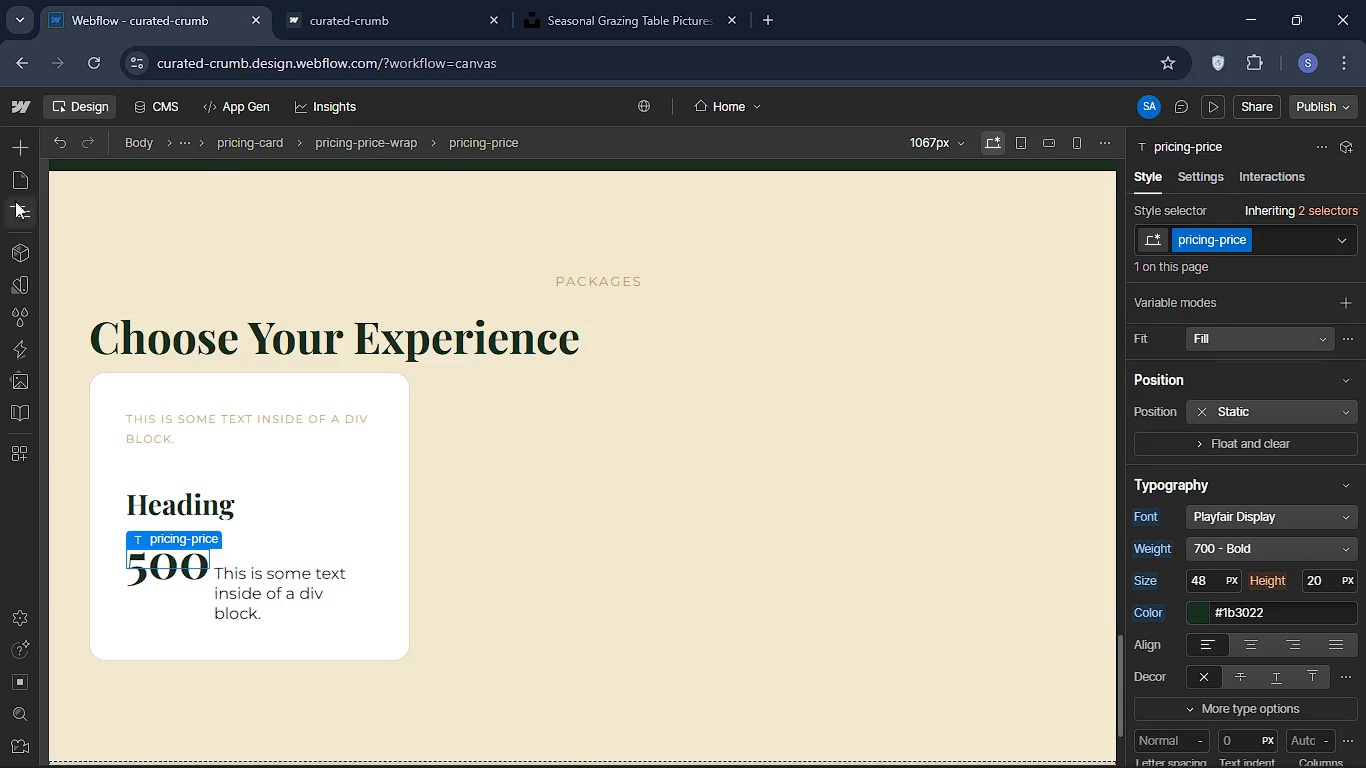 
left_click([9, 209])
 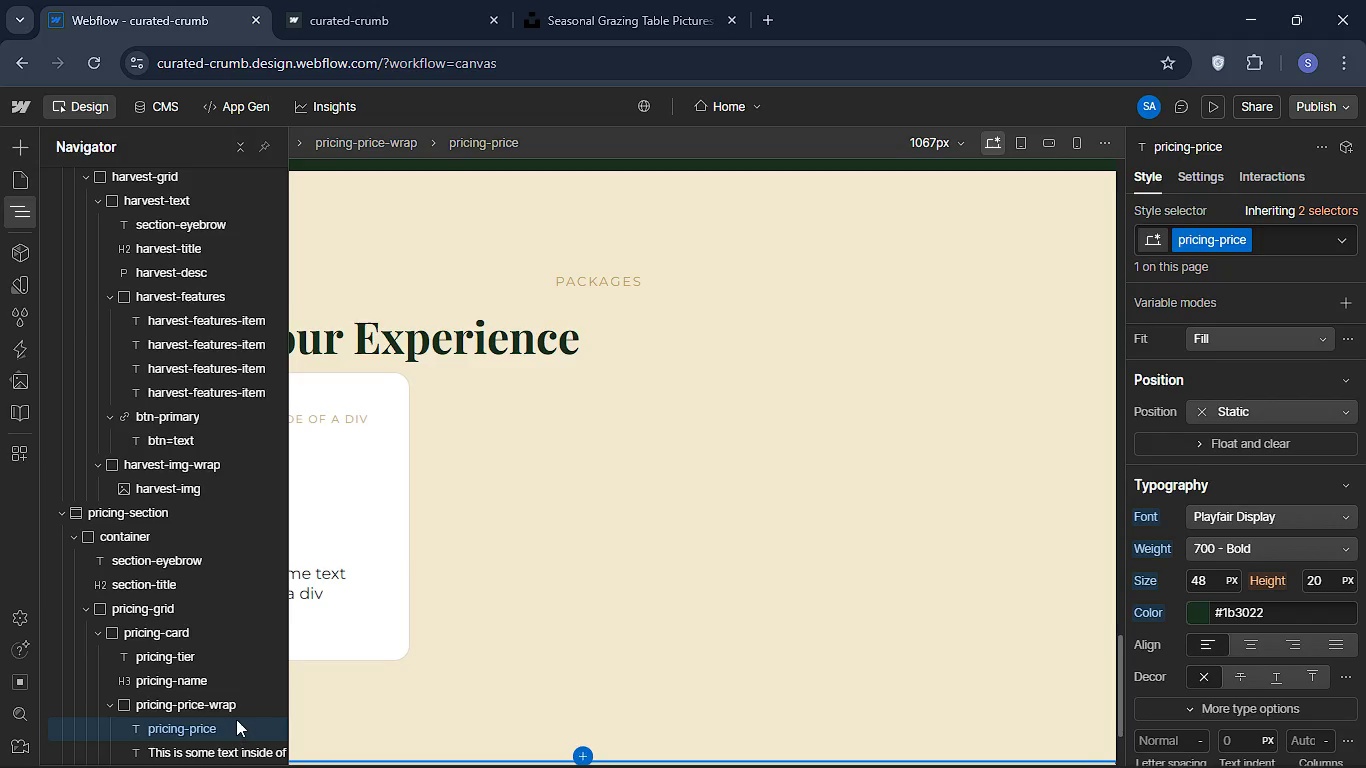 
scroll: coordinate [236, 715], scroll_direction: down, amount: 1.0
 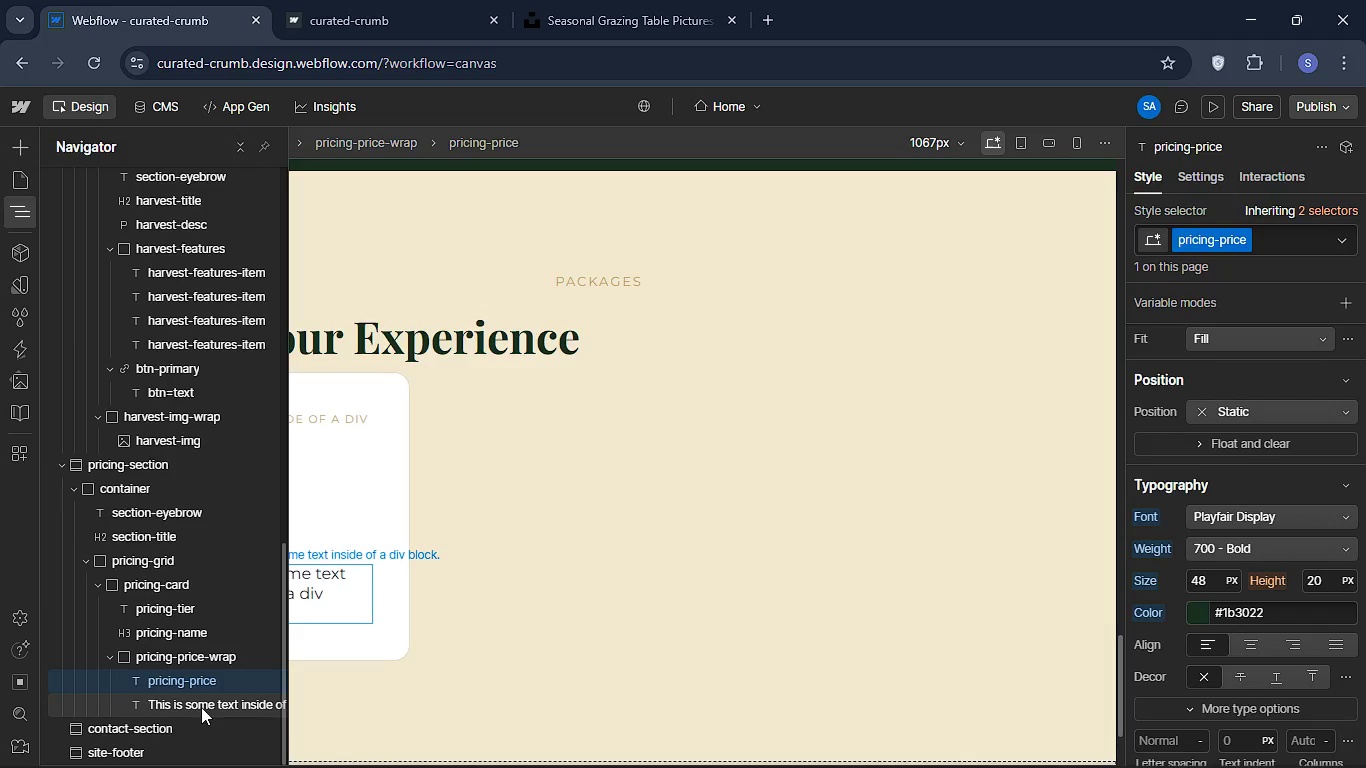 
left_click([201, 707])
 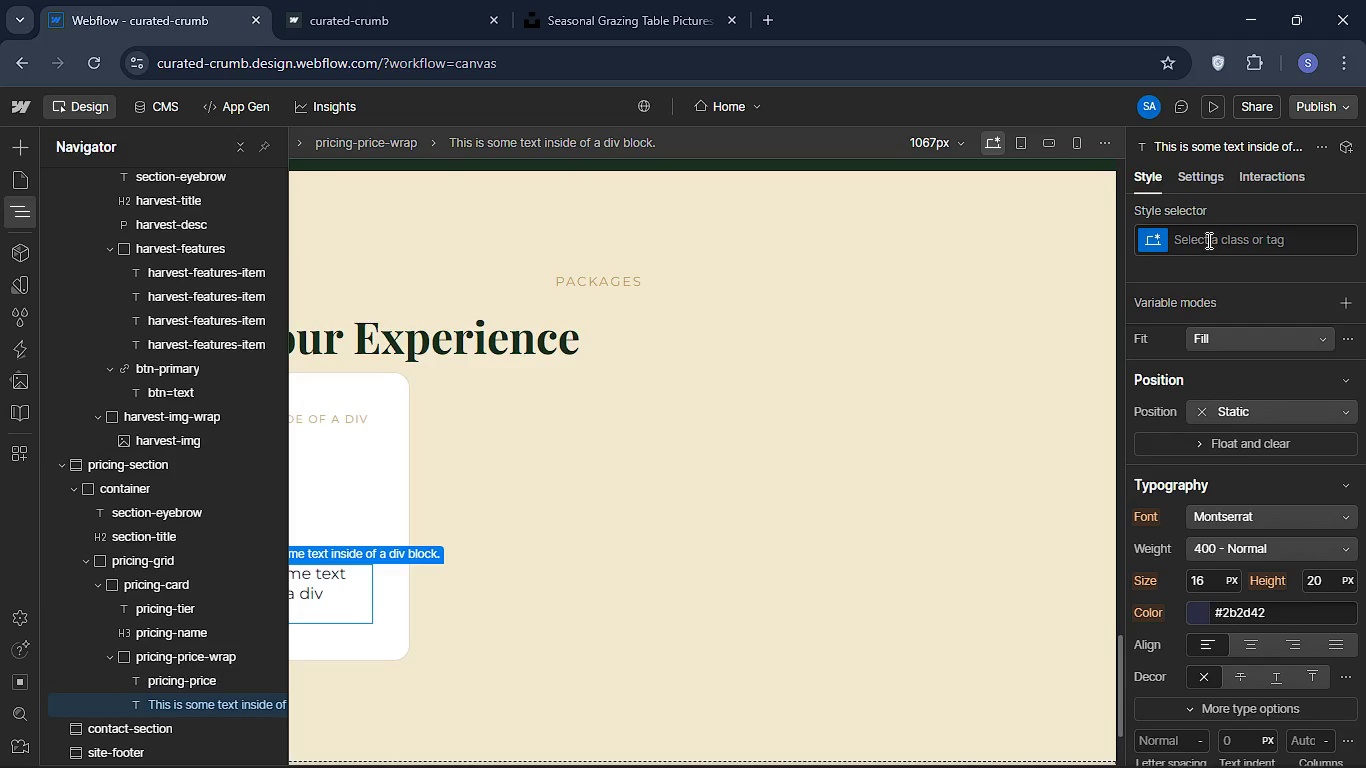 
left_click([1207, 240])
 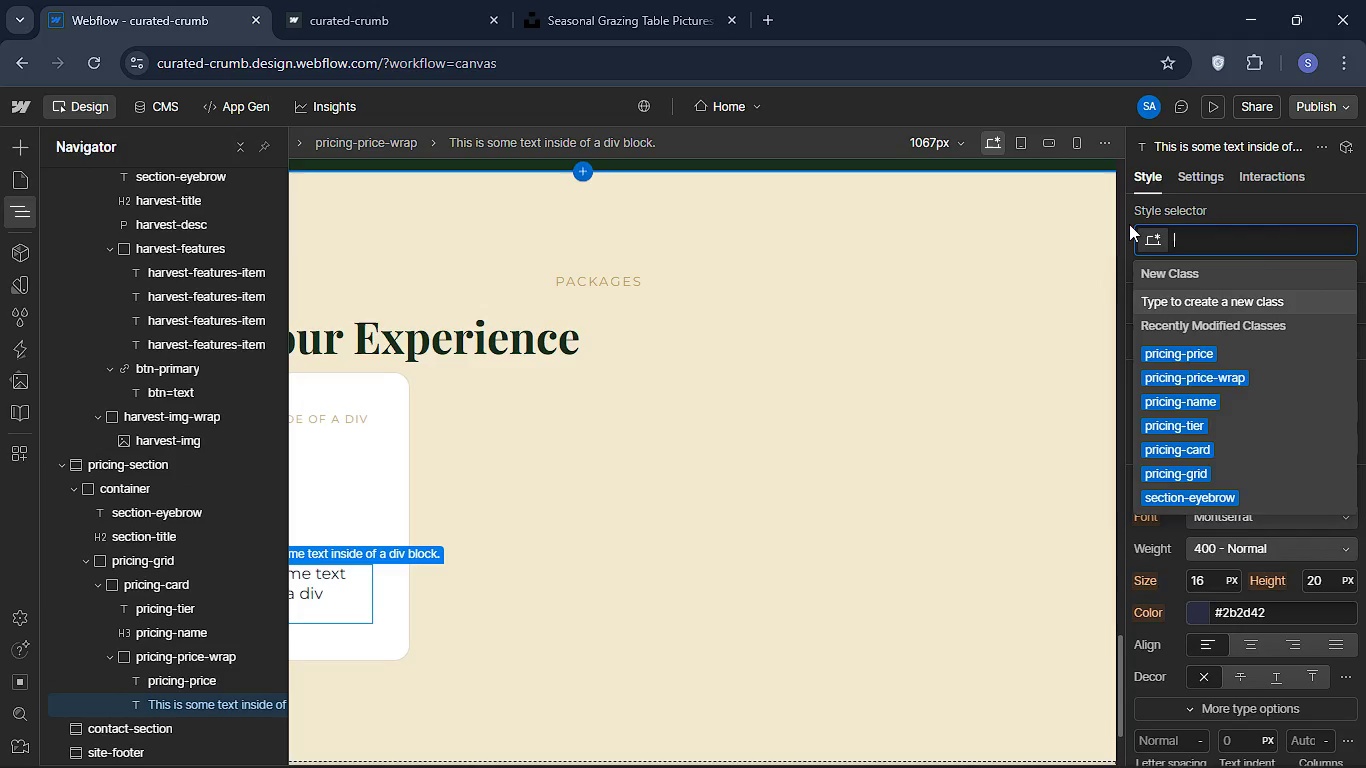 
type(pricing )
key(Backspace)
type(-unit )
key(Backspace)
 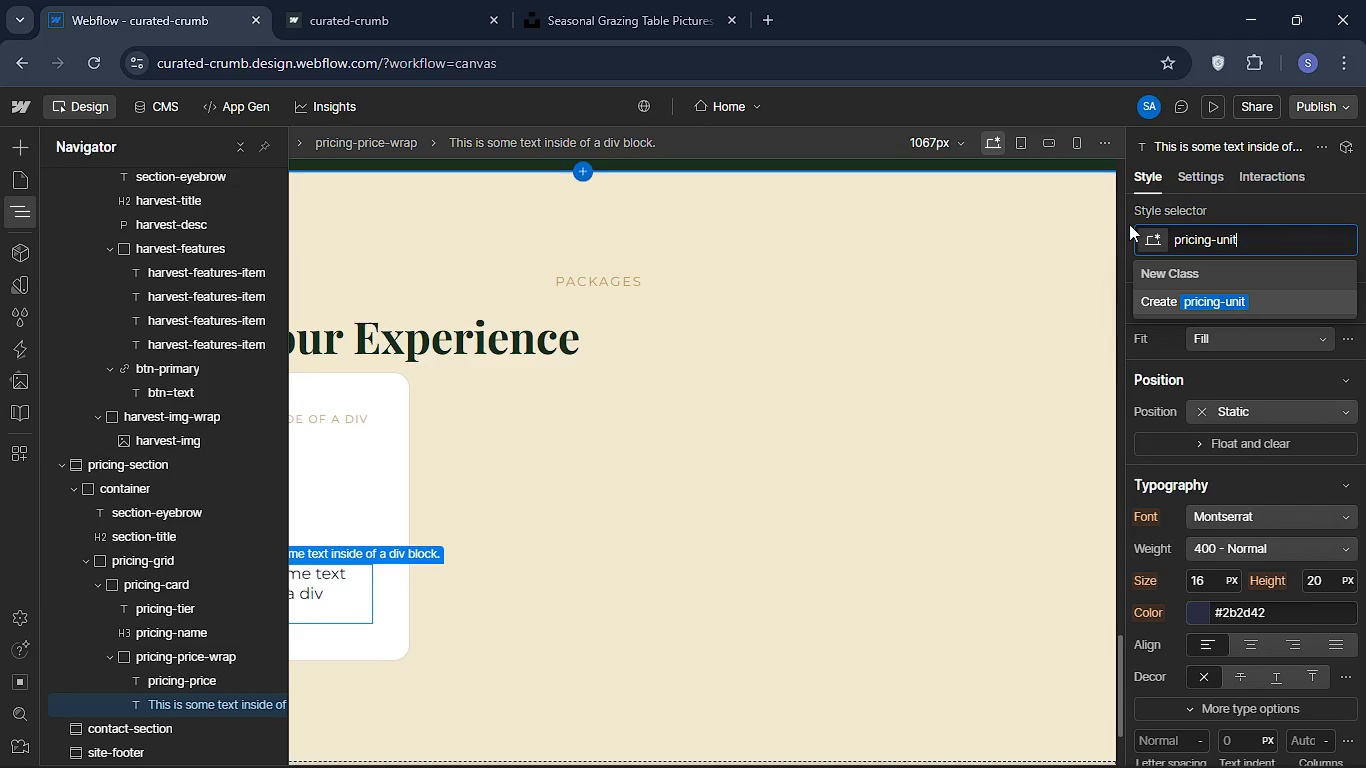 
key(Enter)
 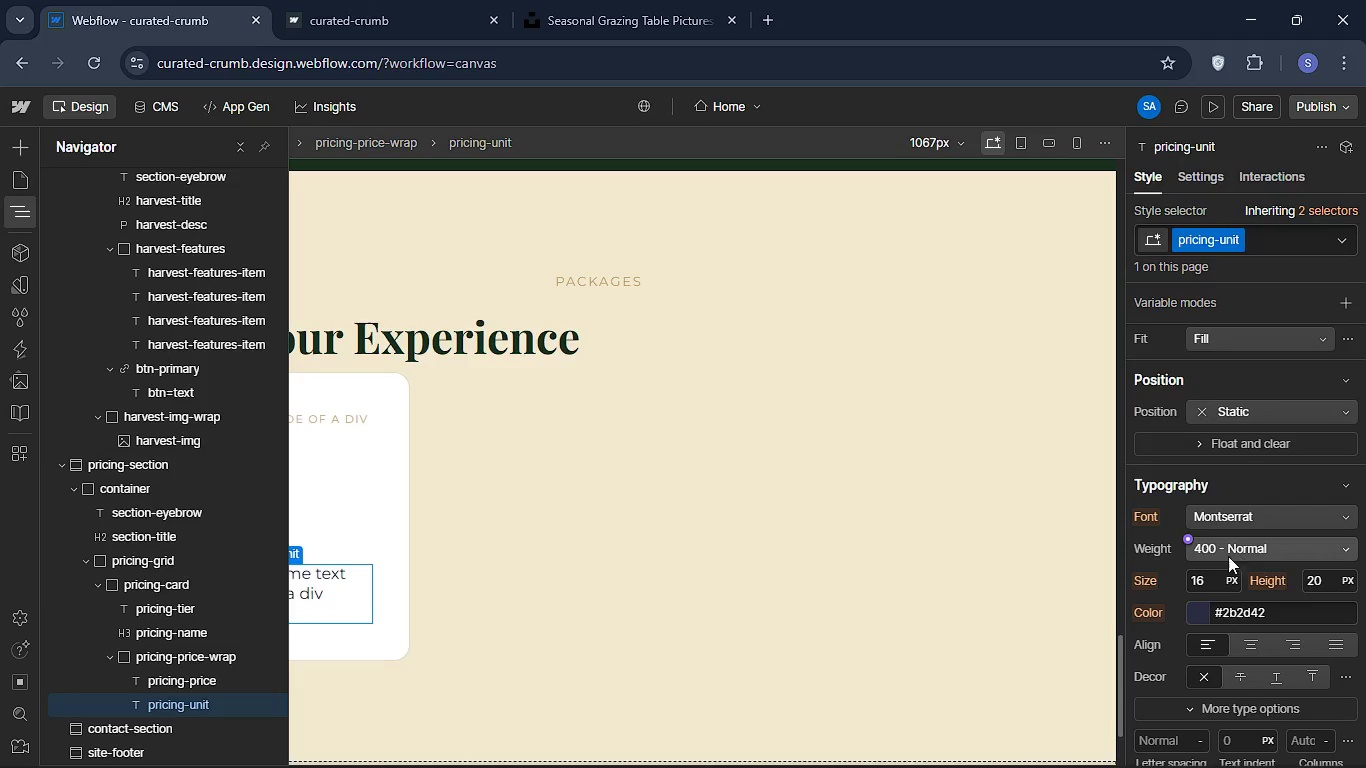 
left_click([1213, 578])
 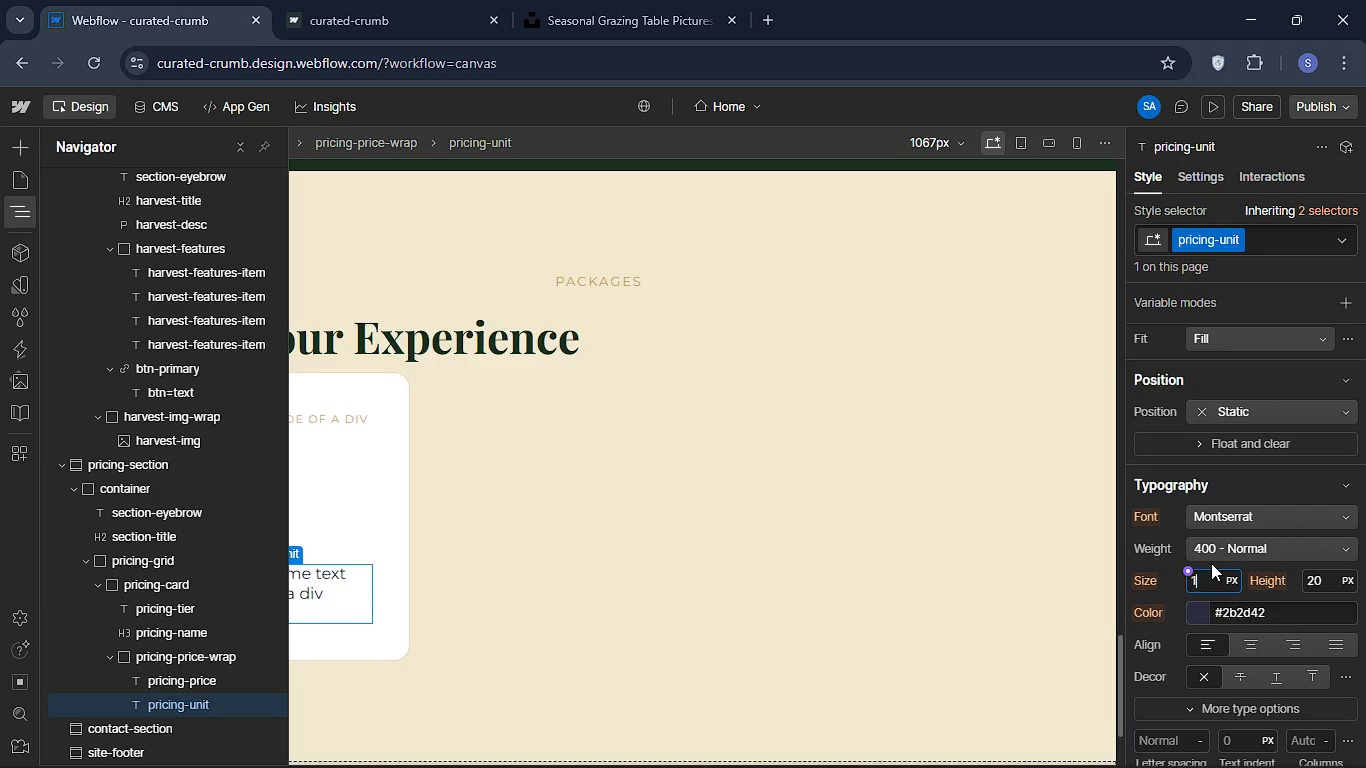 
type(13)
 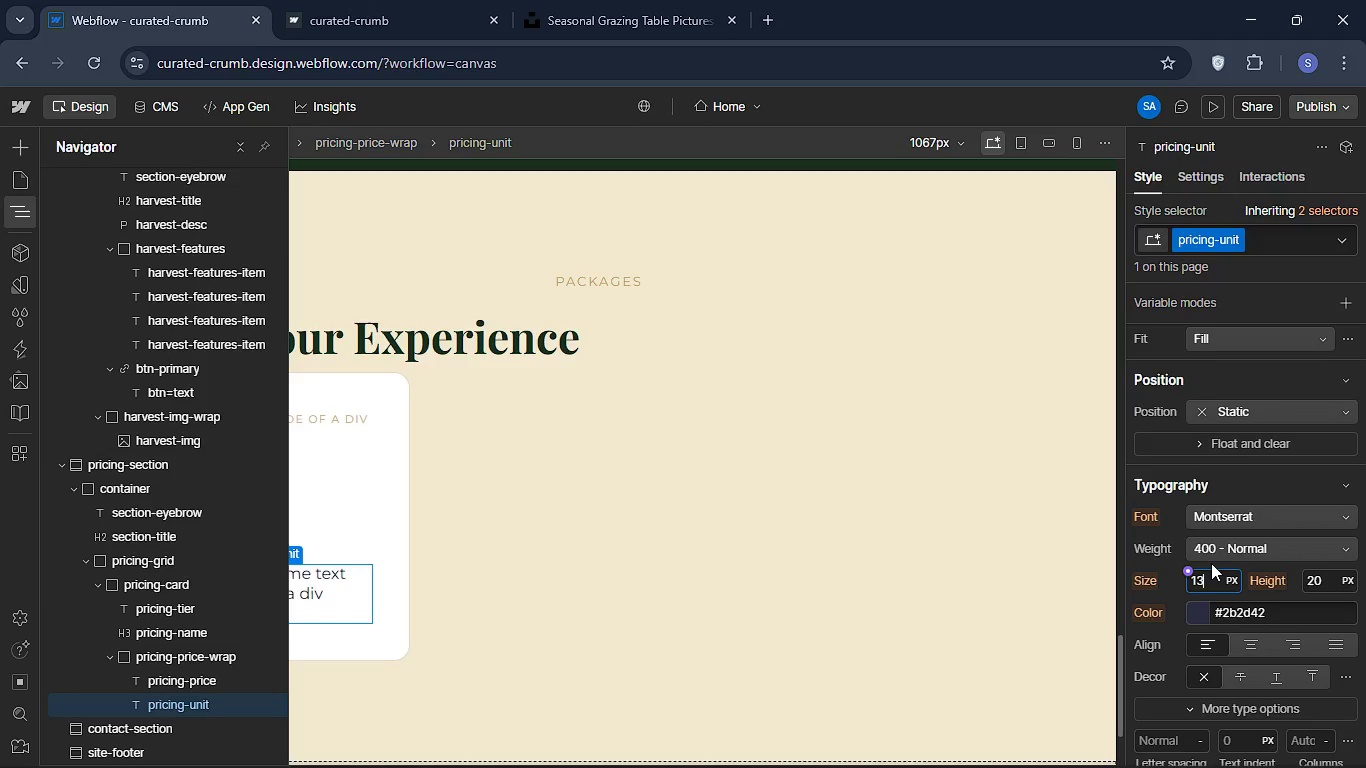 
wait(5.7)
 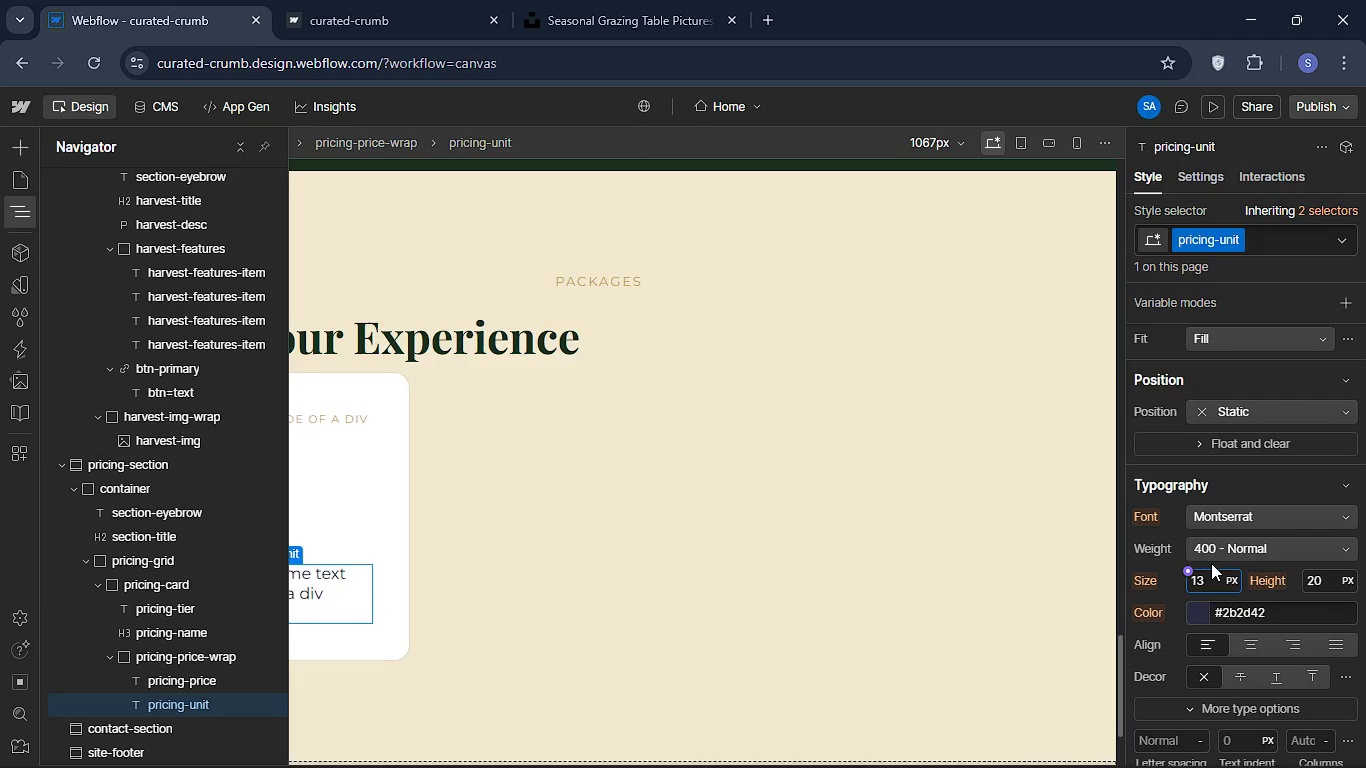 
key(Enter)
 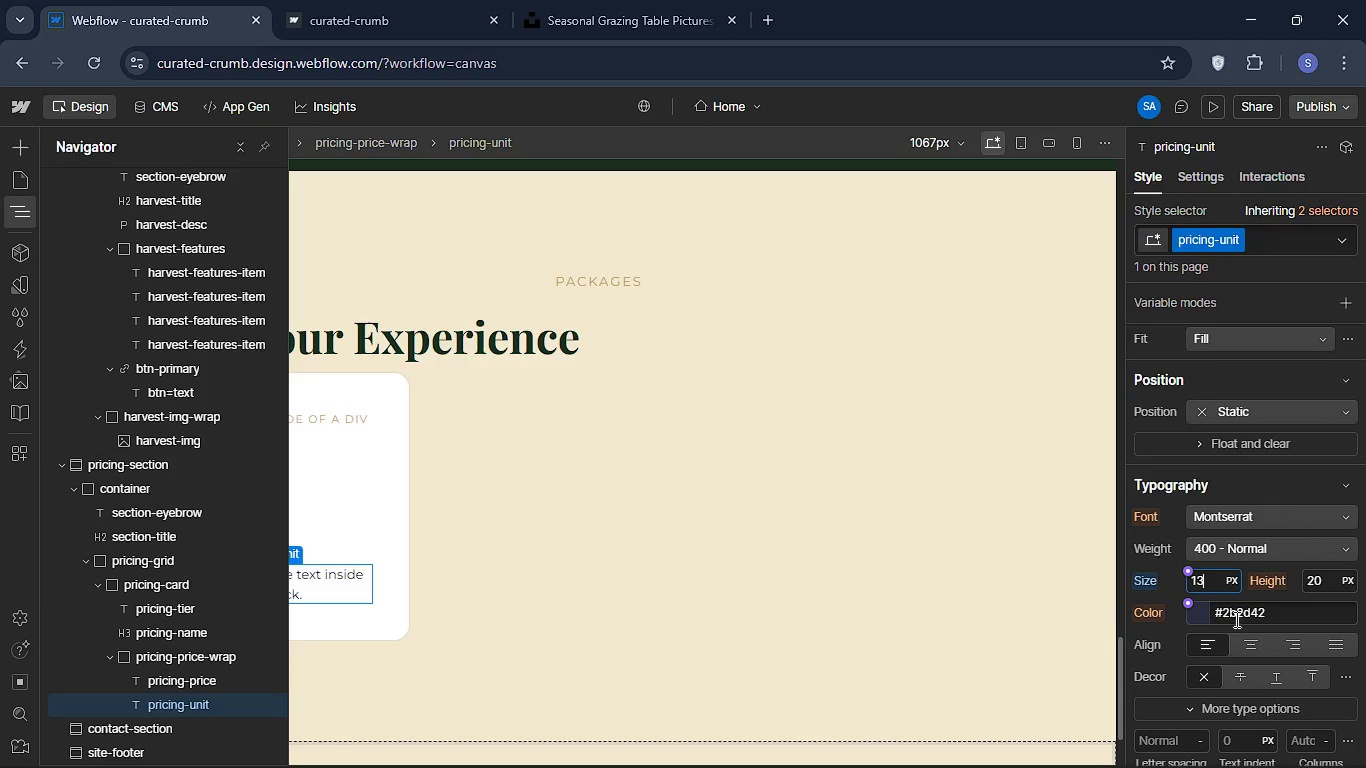 
wait(6.56)
 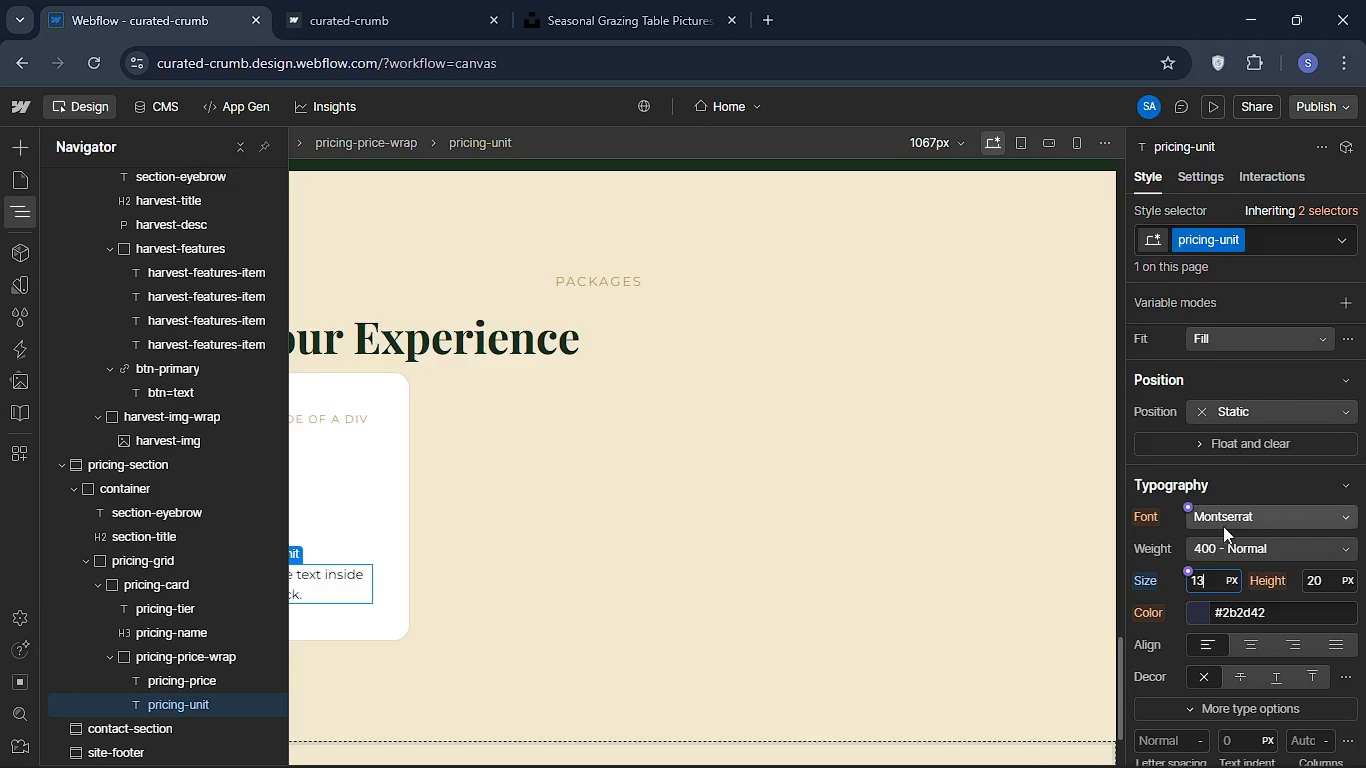 
left_click([1282, 613])
 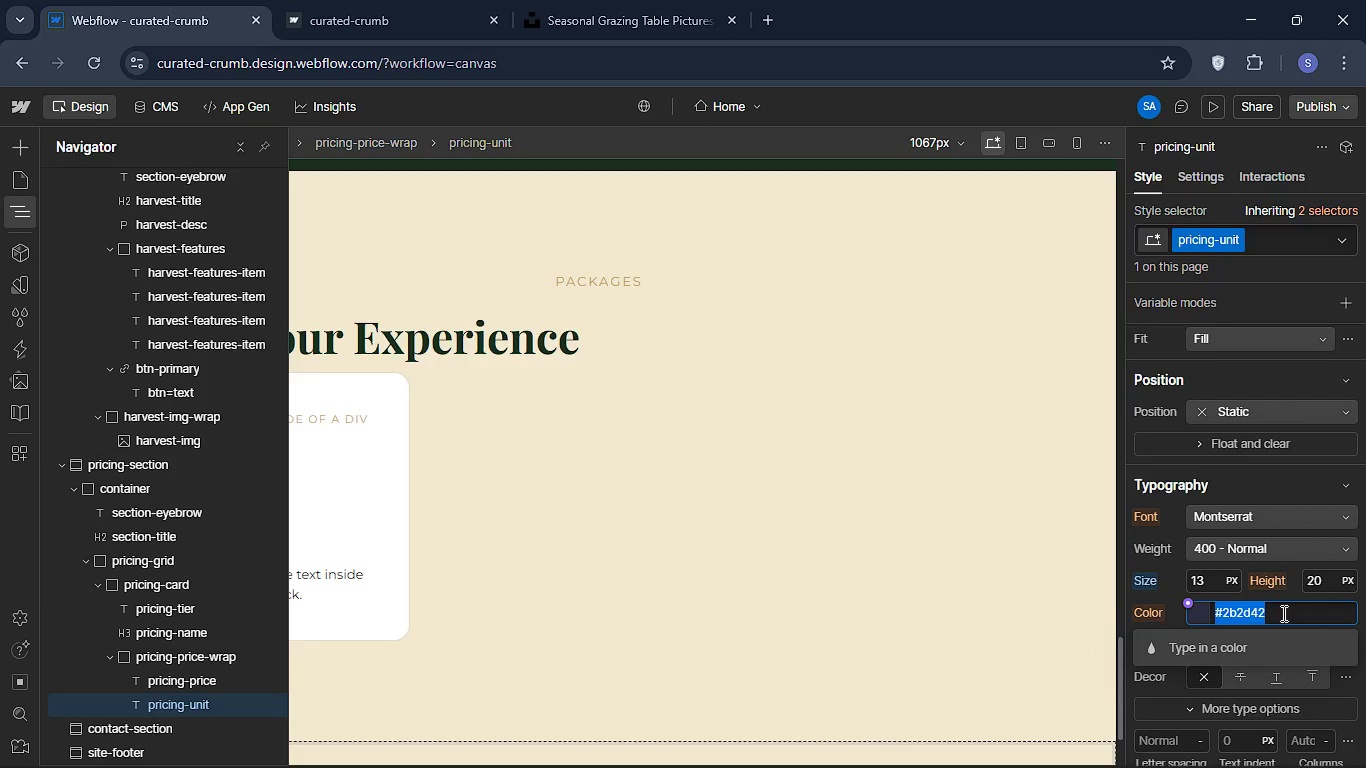 
key(Shift+3)
 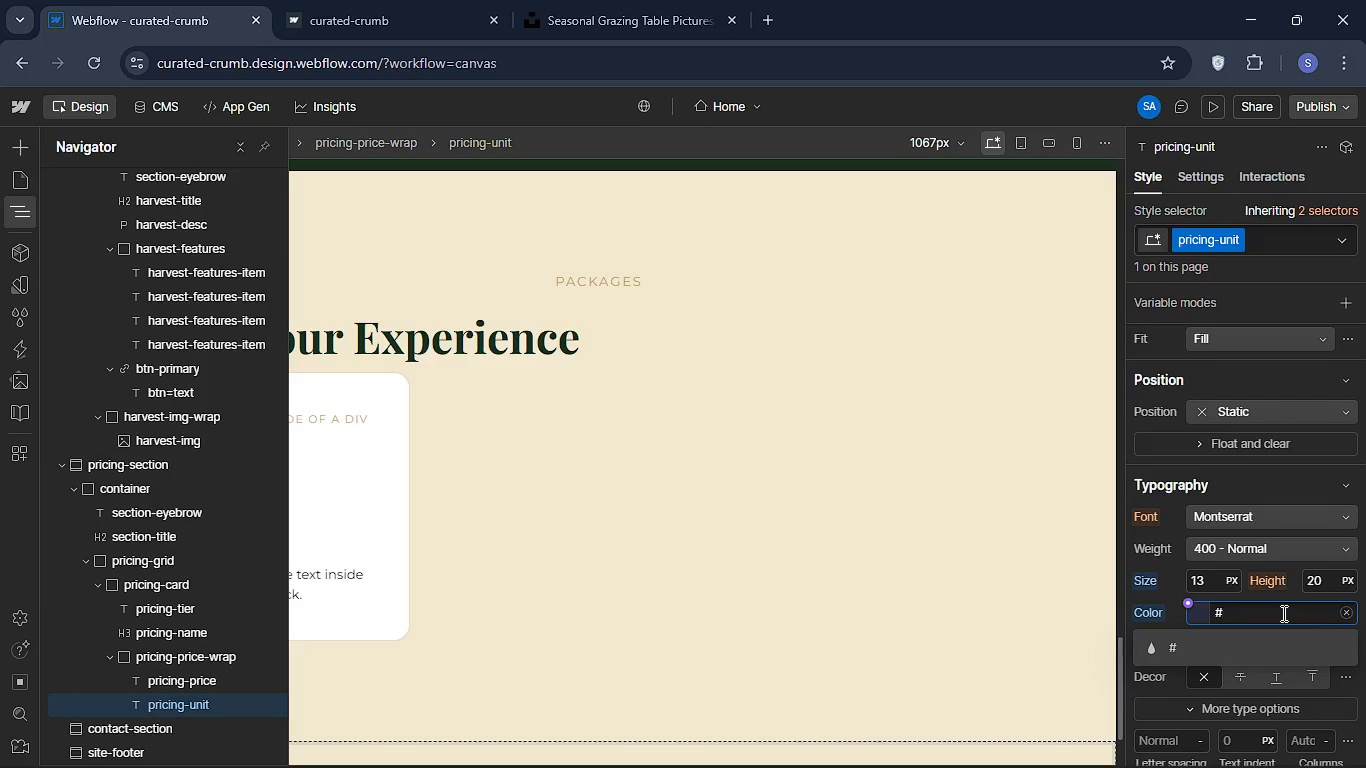 
wait(6.19)
 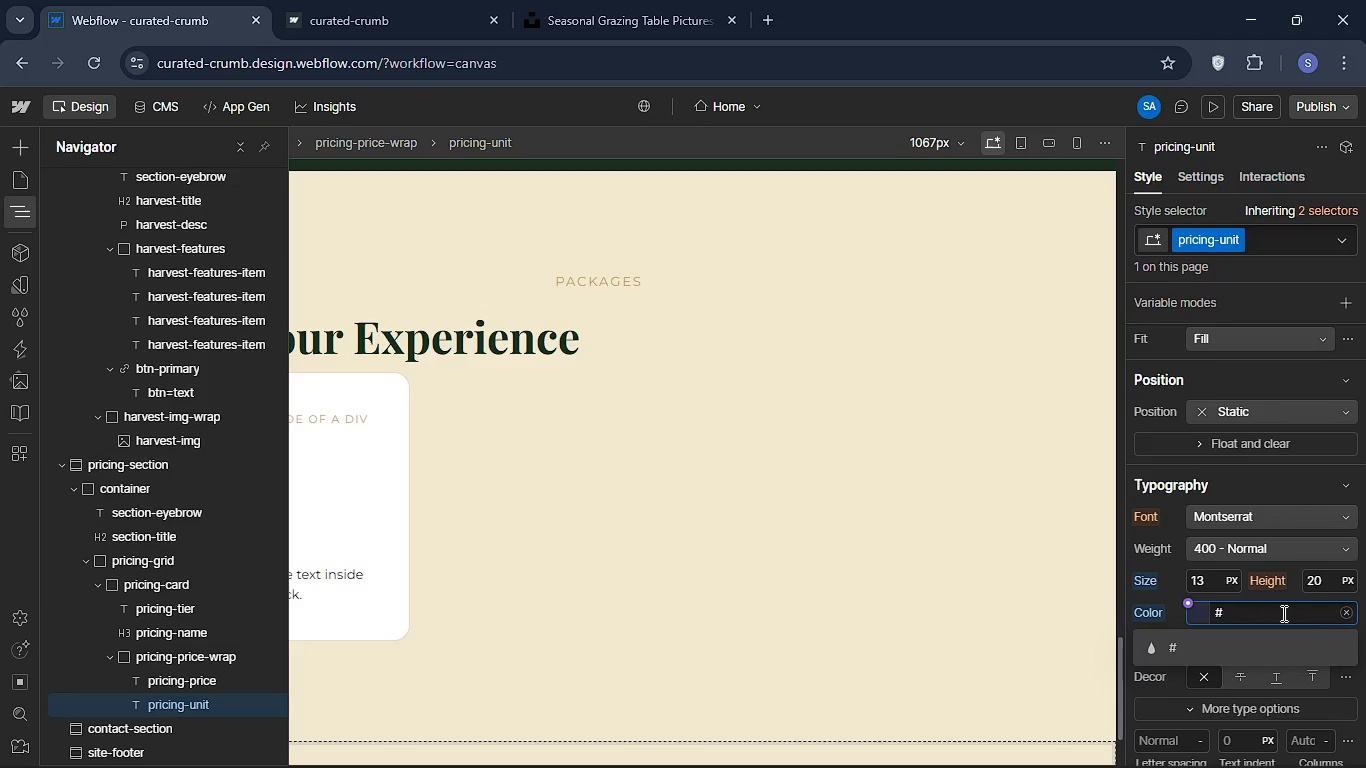 
type(6b6b6b)
 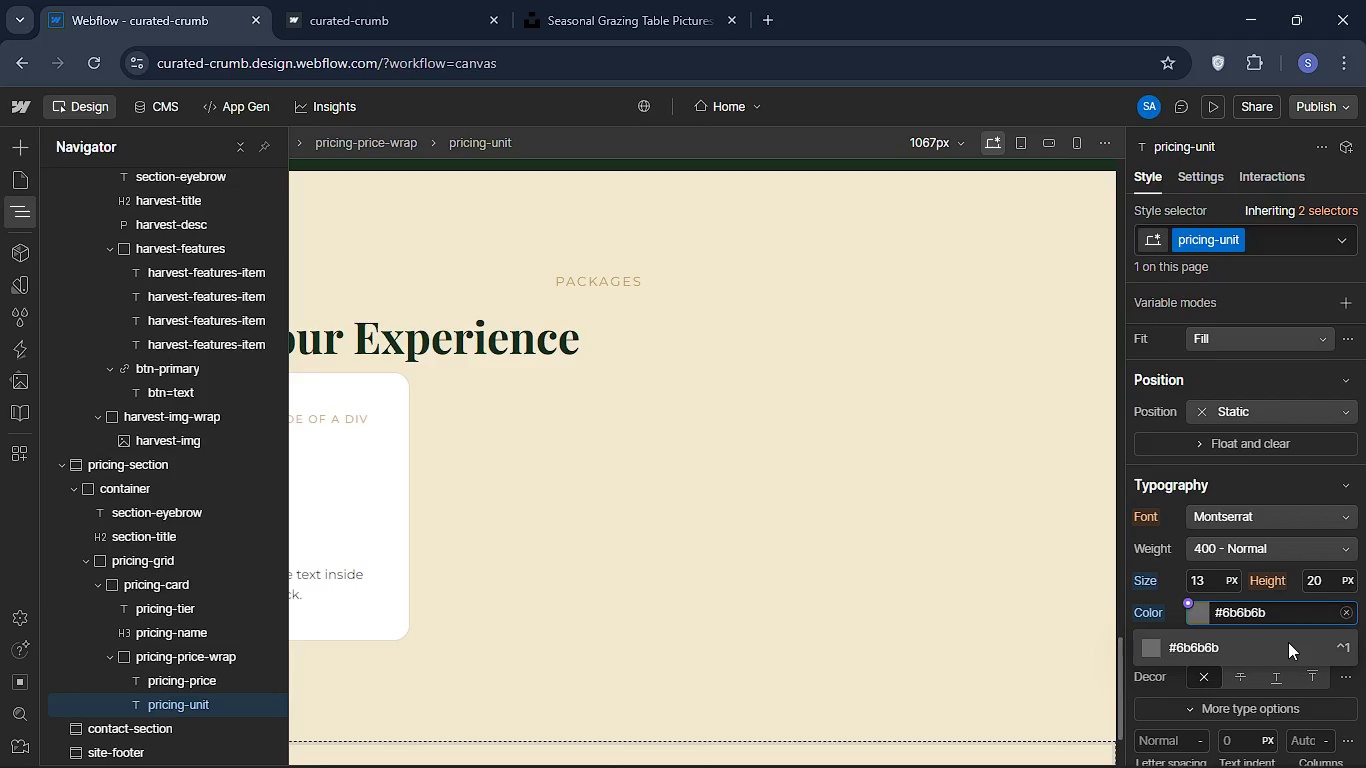 
key(Enter)
 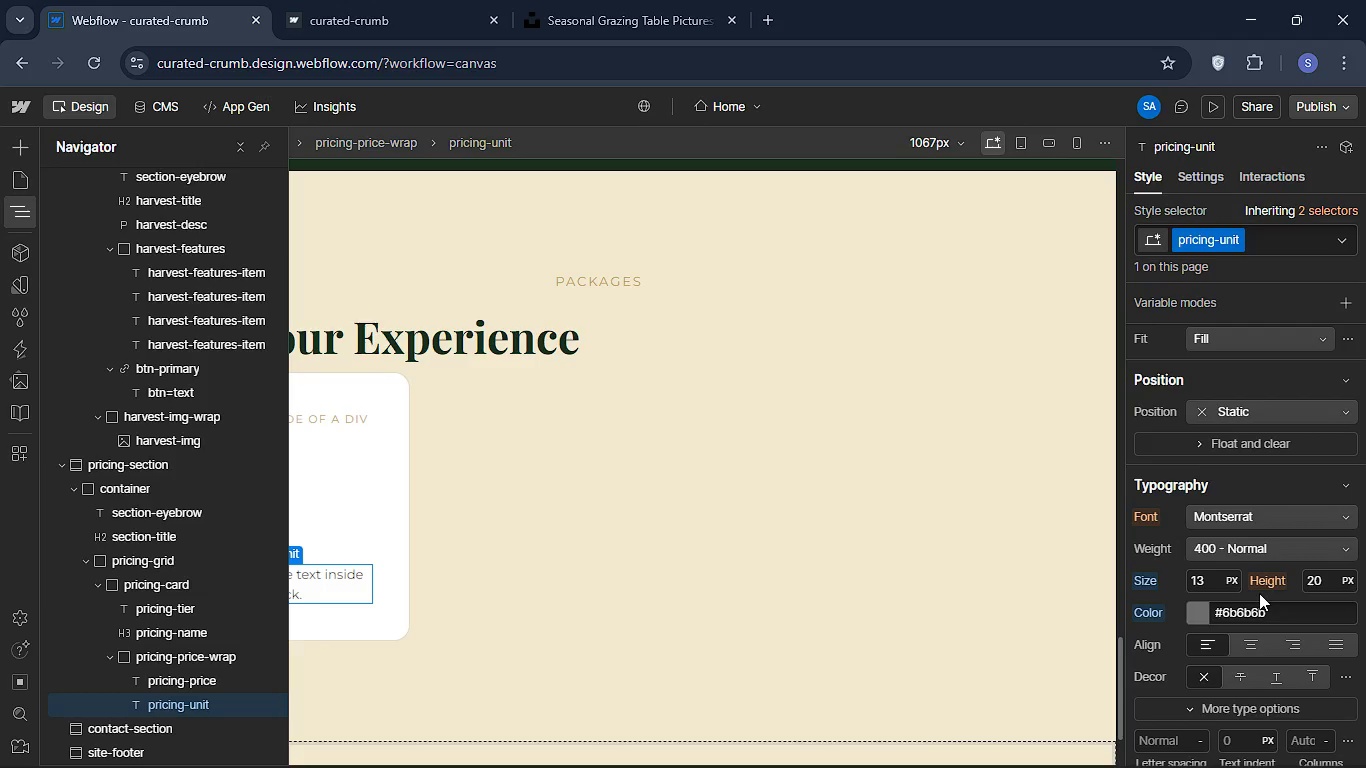 
wait(12.3)
 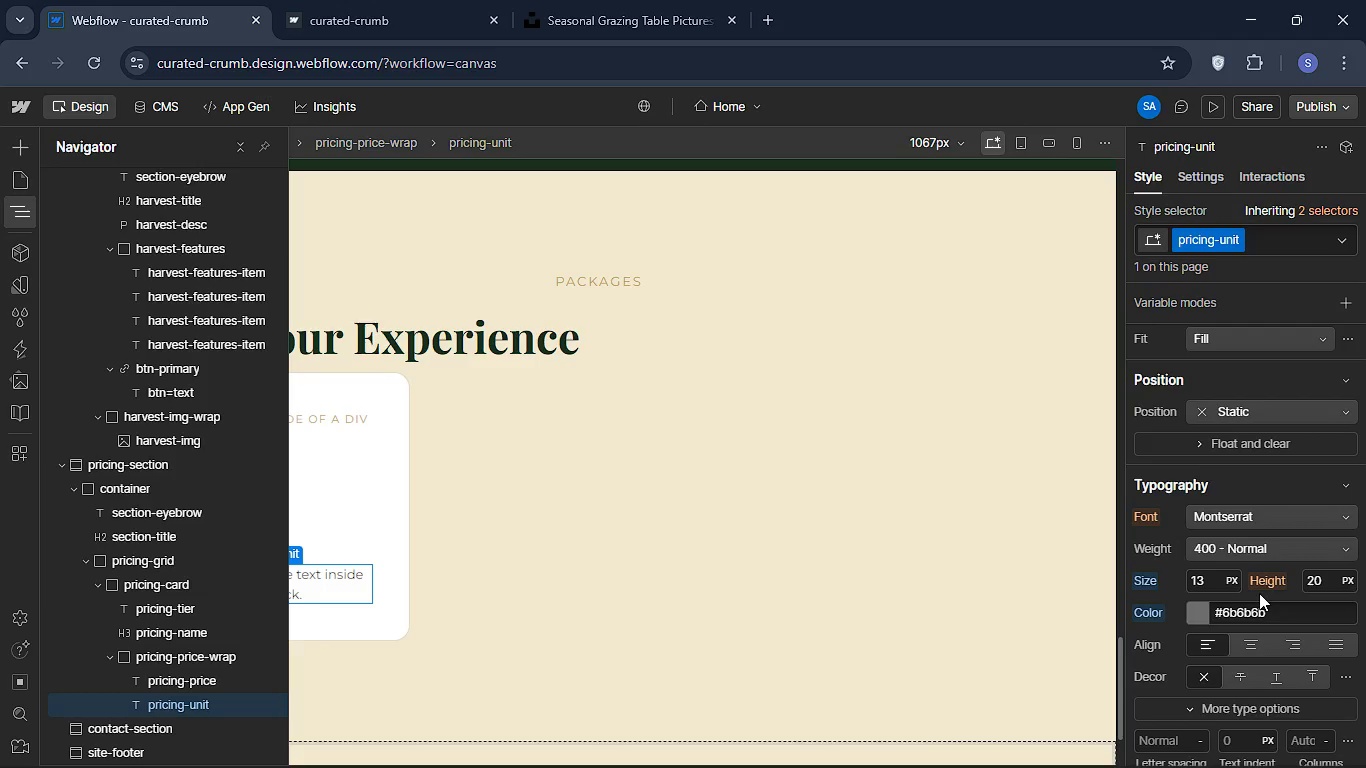 
left_click([16, 220])
 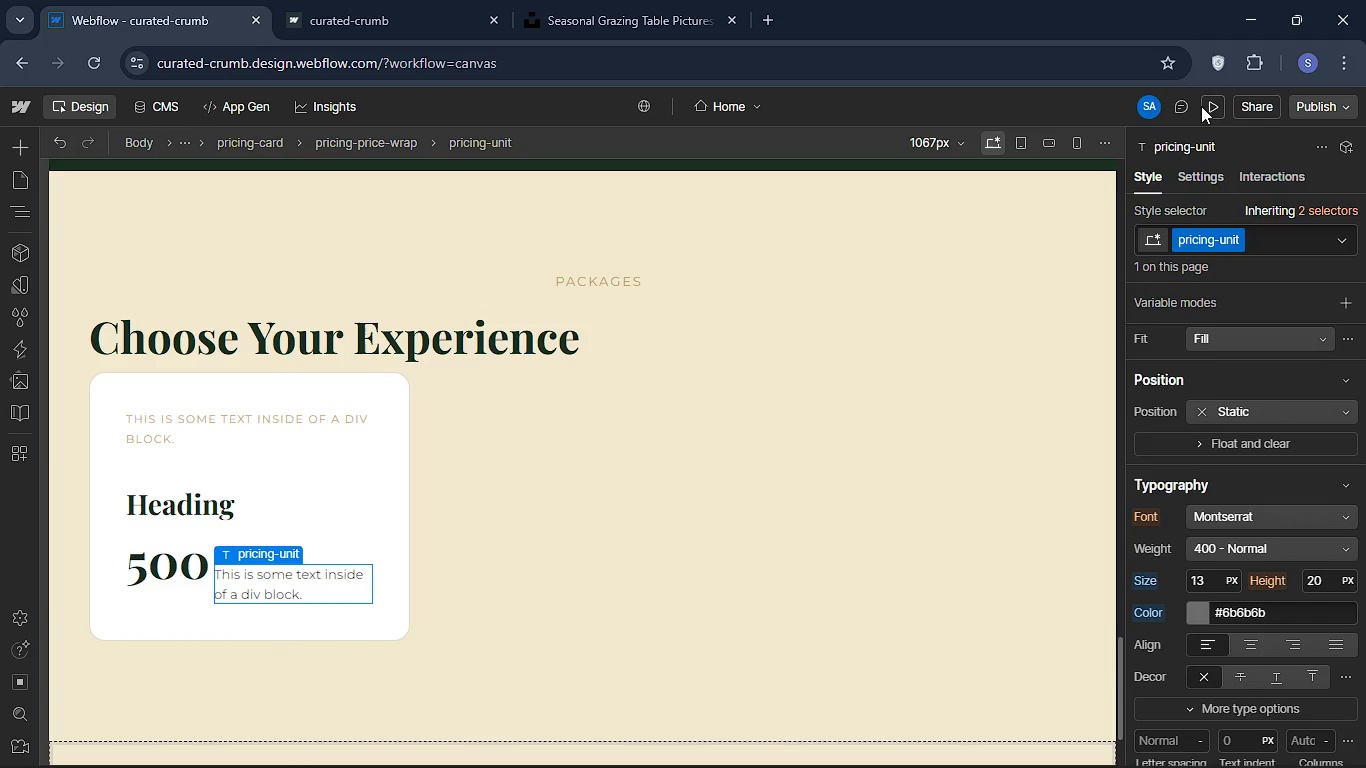 
left_click([1209, 105])
 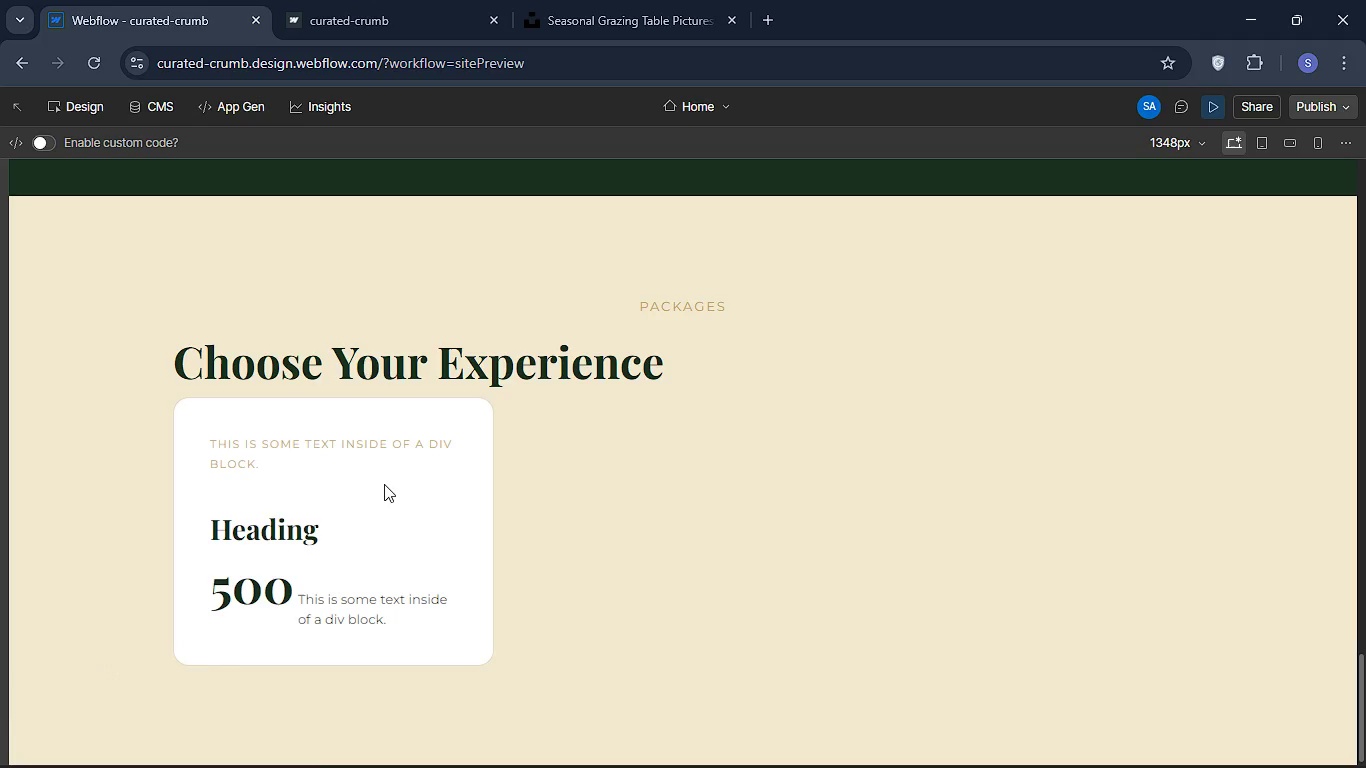 
wait(14.56)
 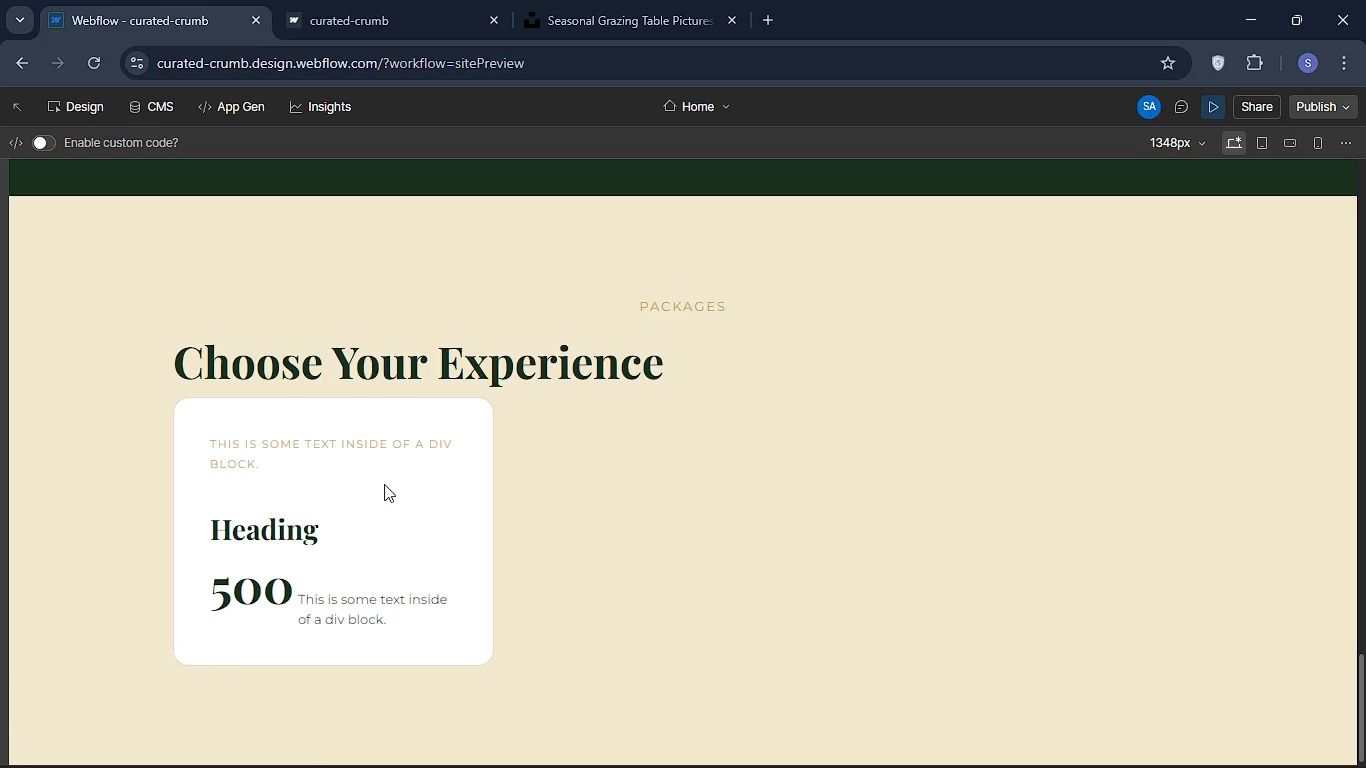 
scroll: coordinate [495, 442], scroll_direction: up, amount: 41.0
 